 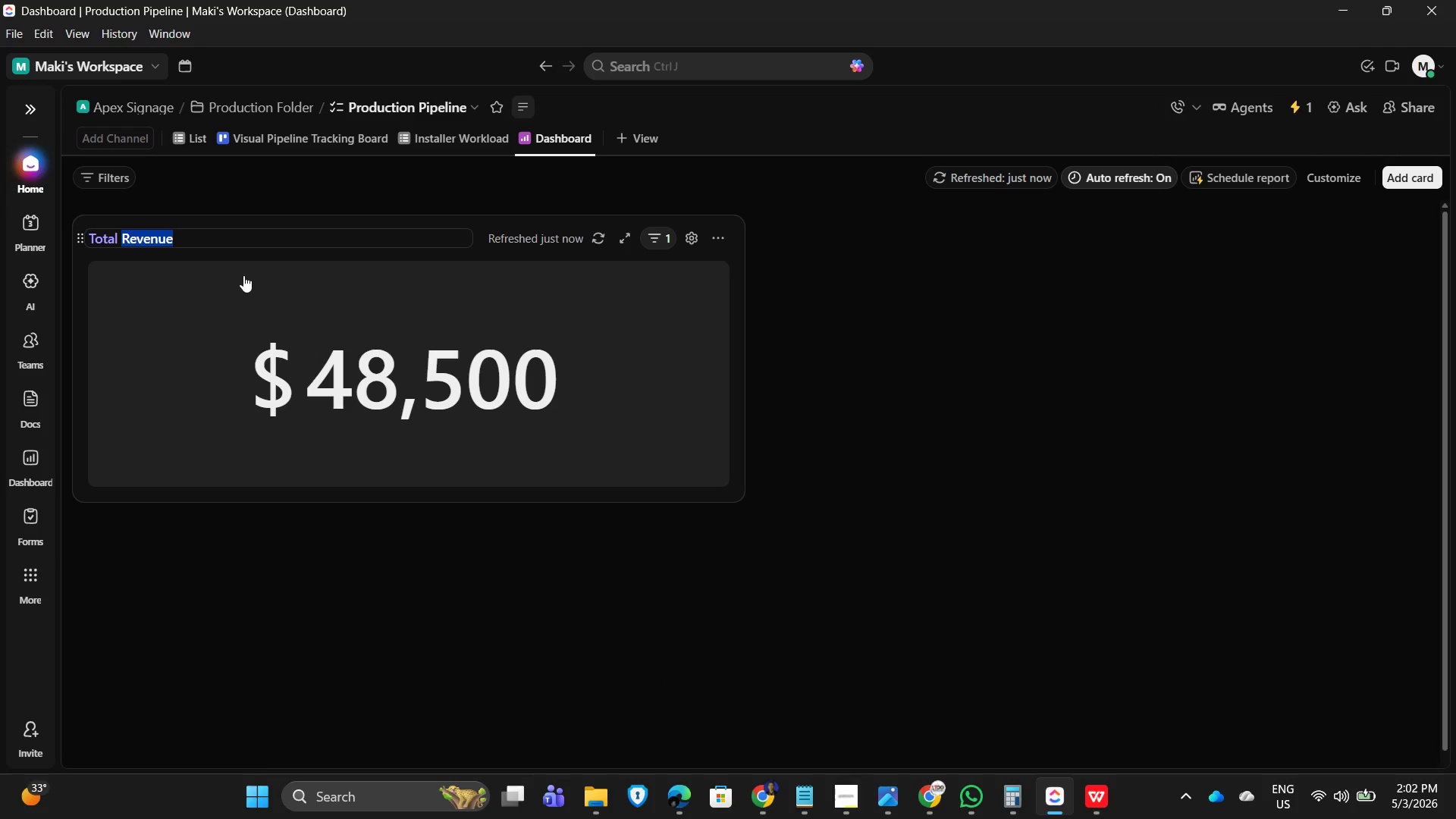 
type(Order Value (Active Projects))
 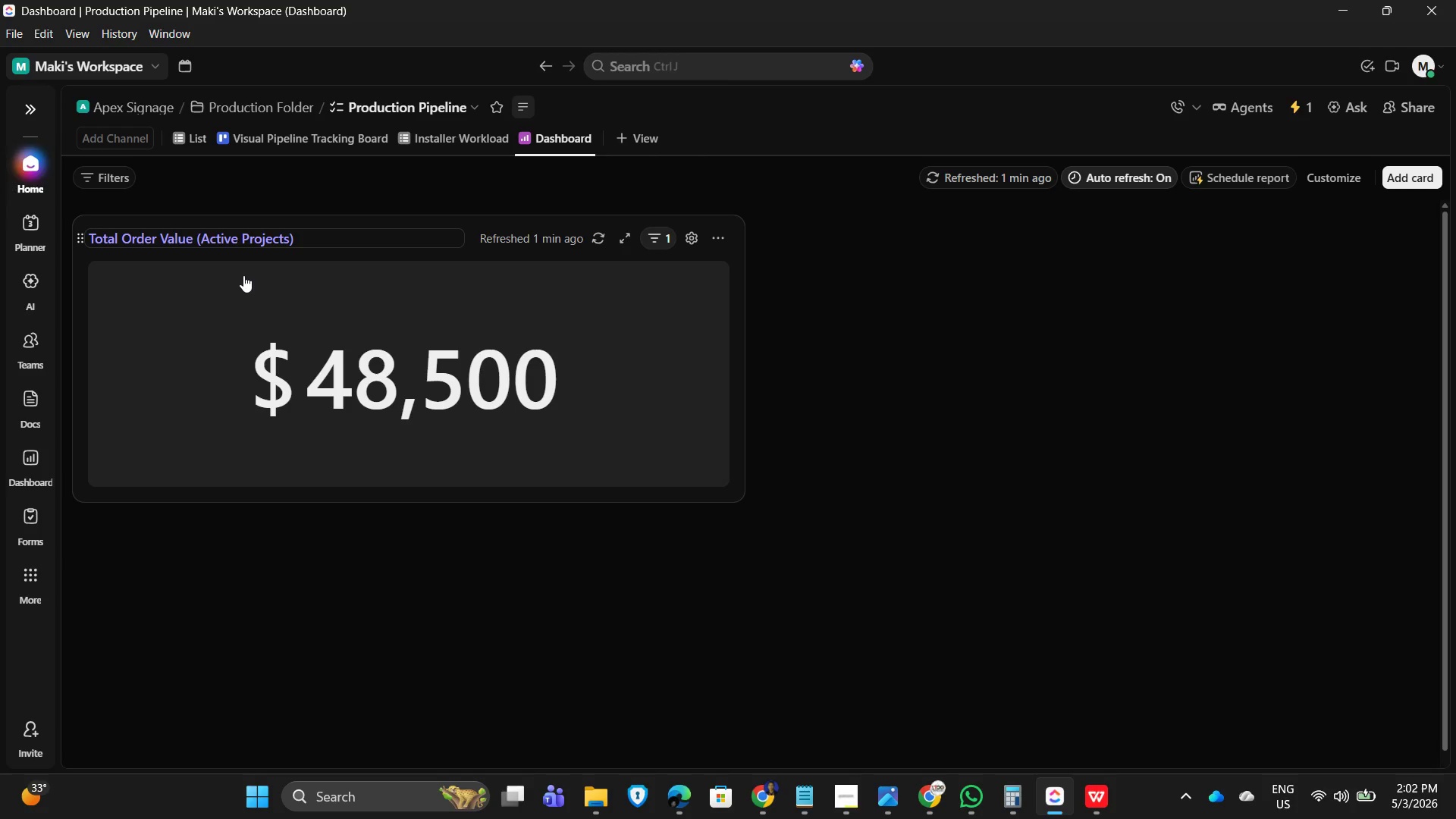 
wait(6.19)
 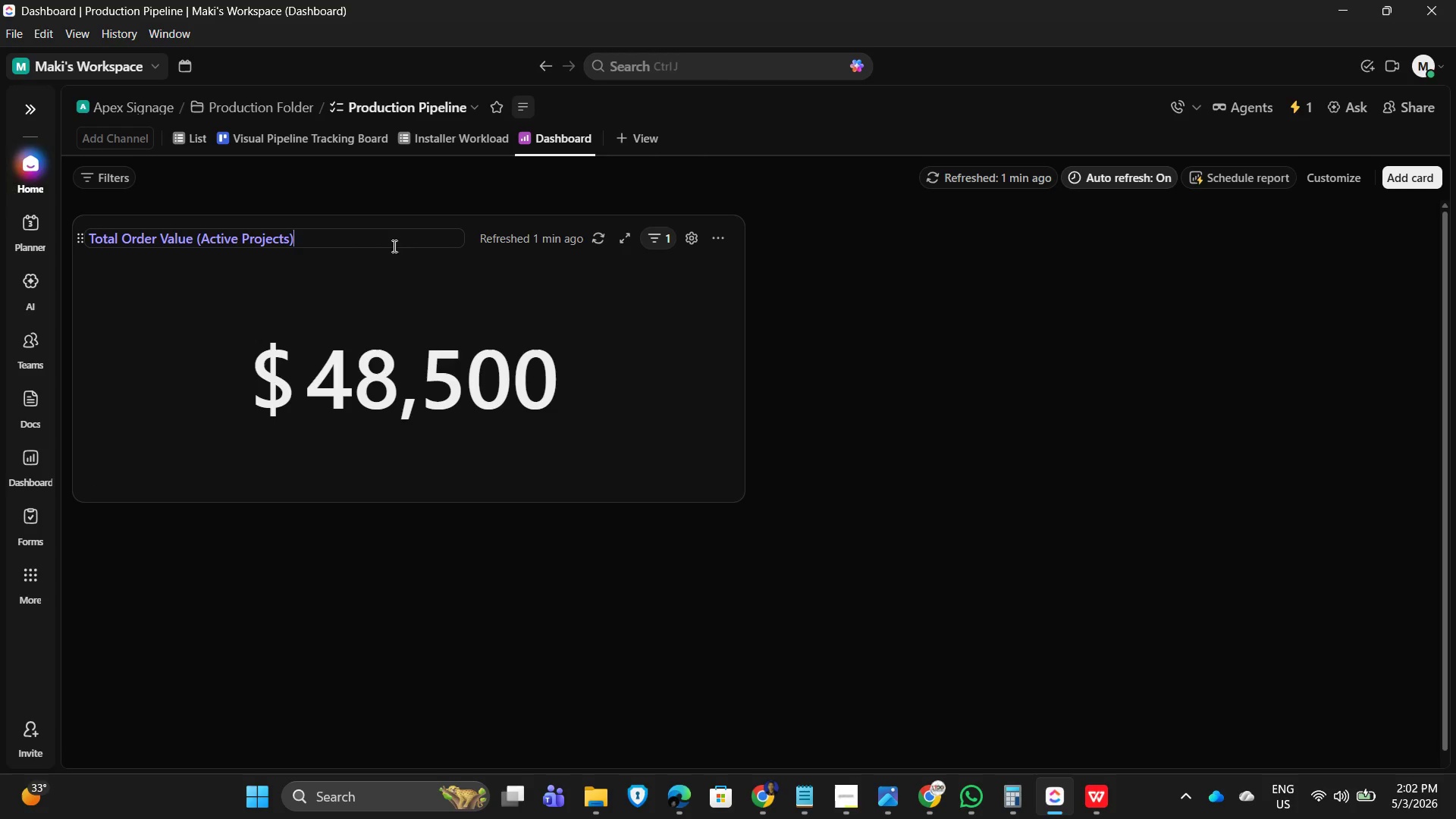 
left_click([962, 353])
 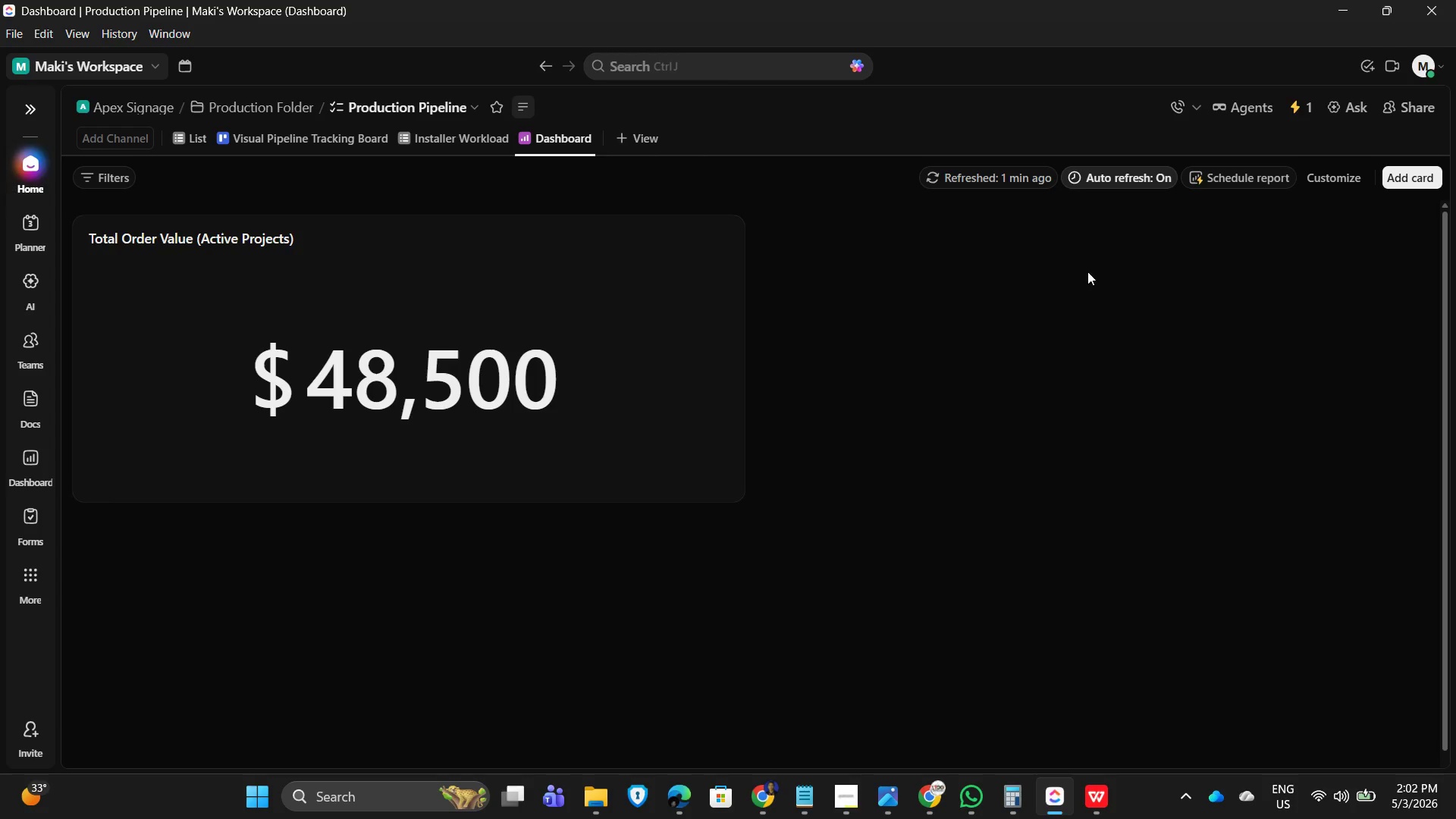 
left_click([685, 236])
 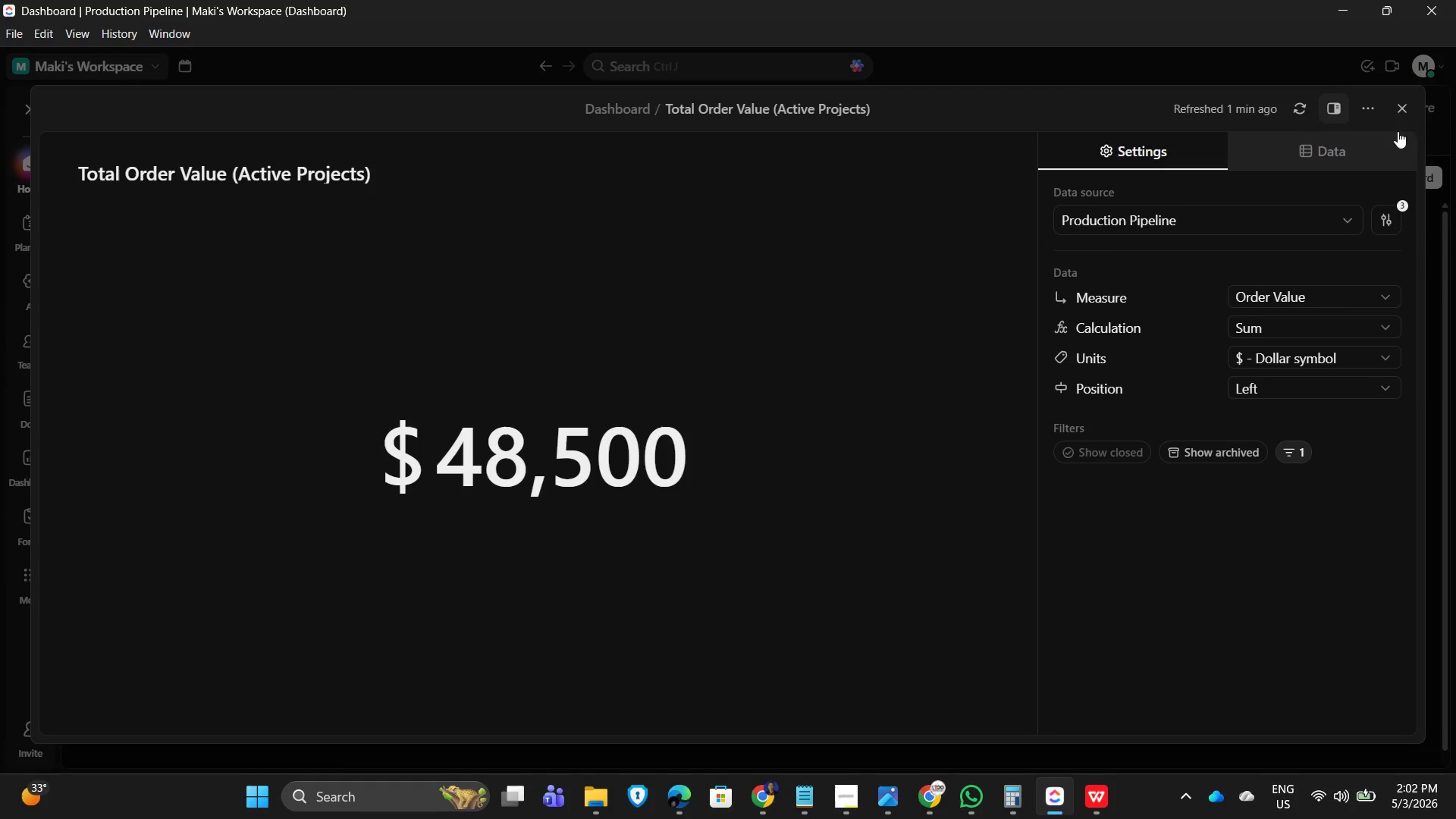 
left_click([1408, 110])
 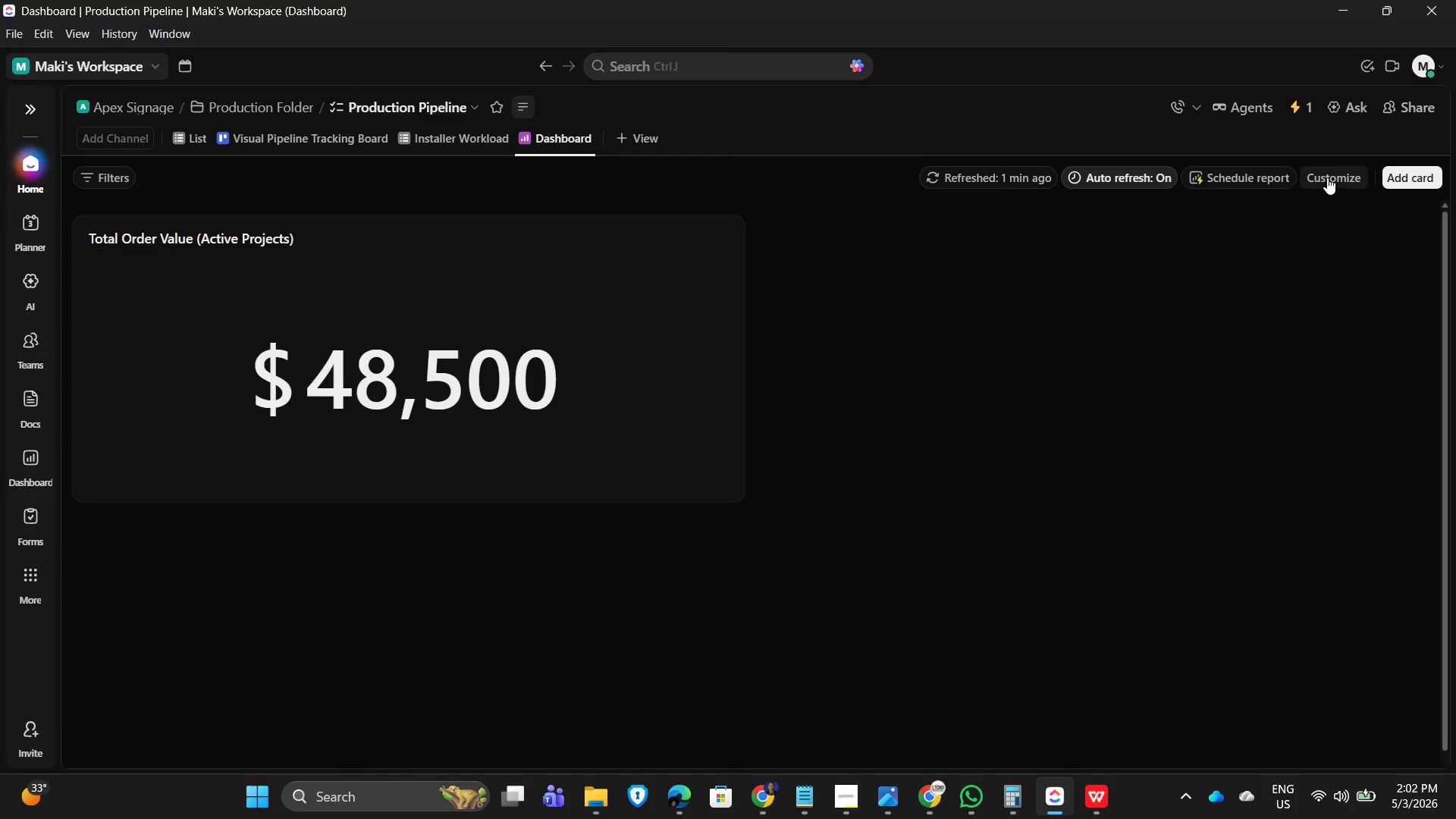 
left_click([1326, 176])
 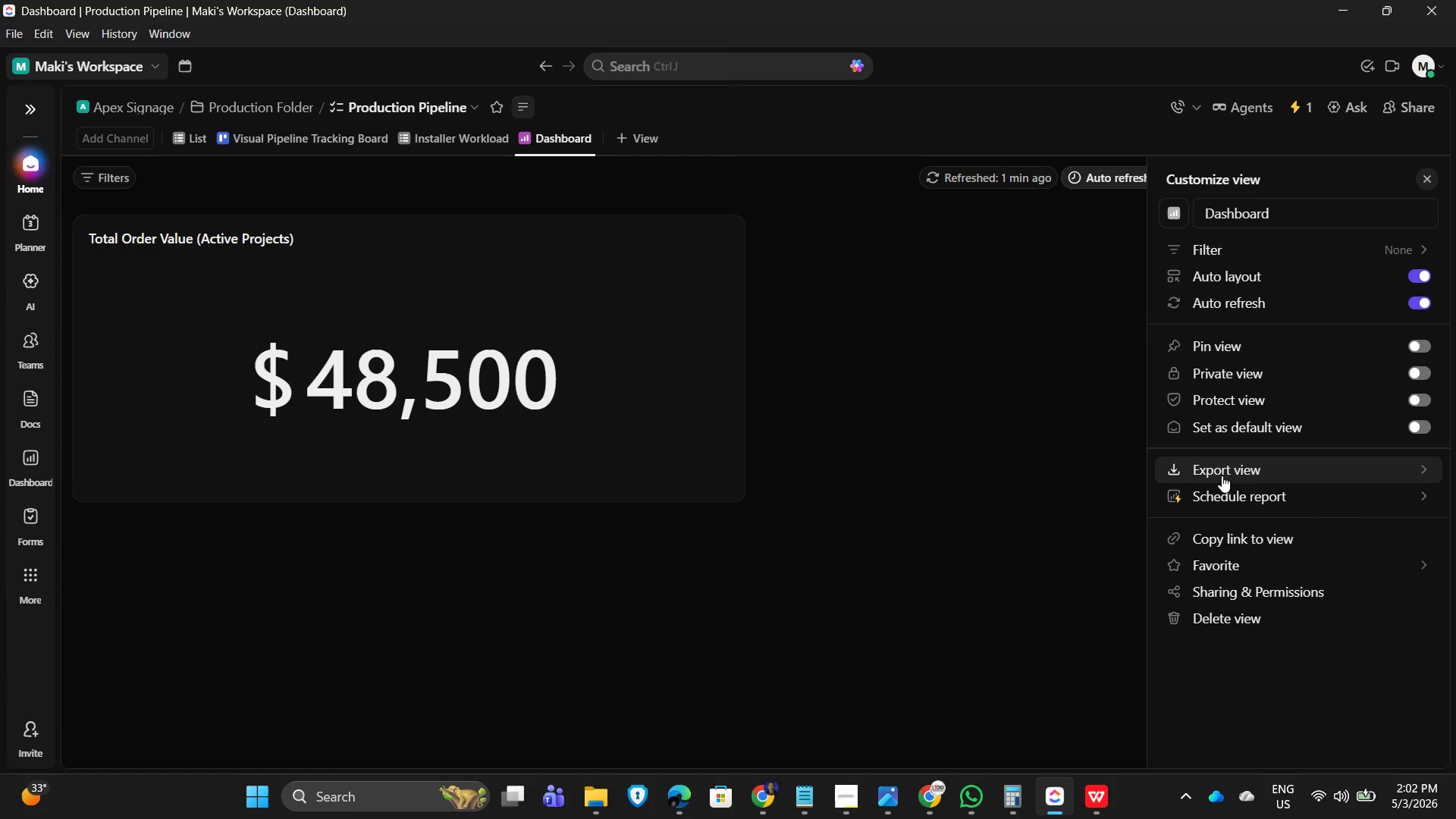 
left_click([950, 425])
 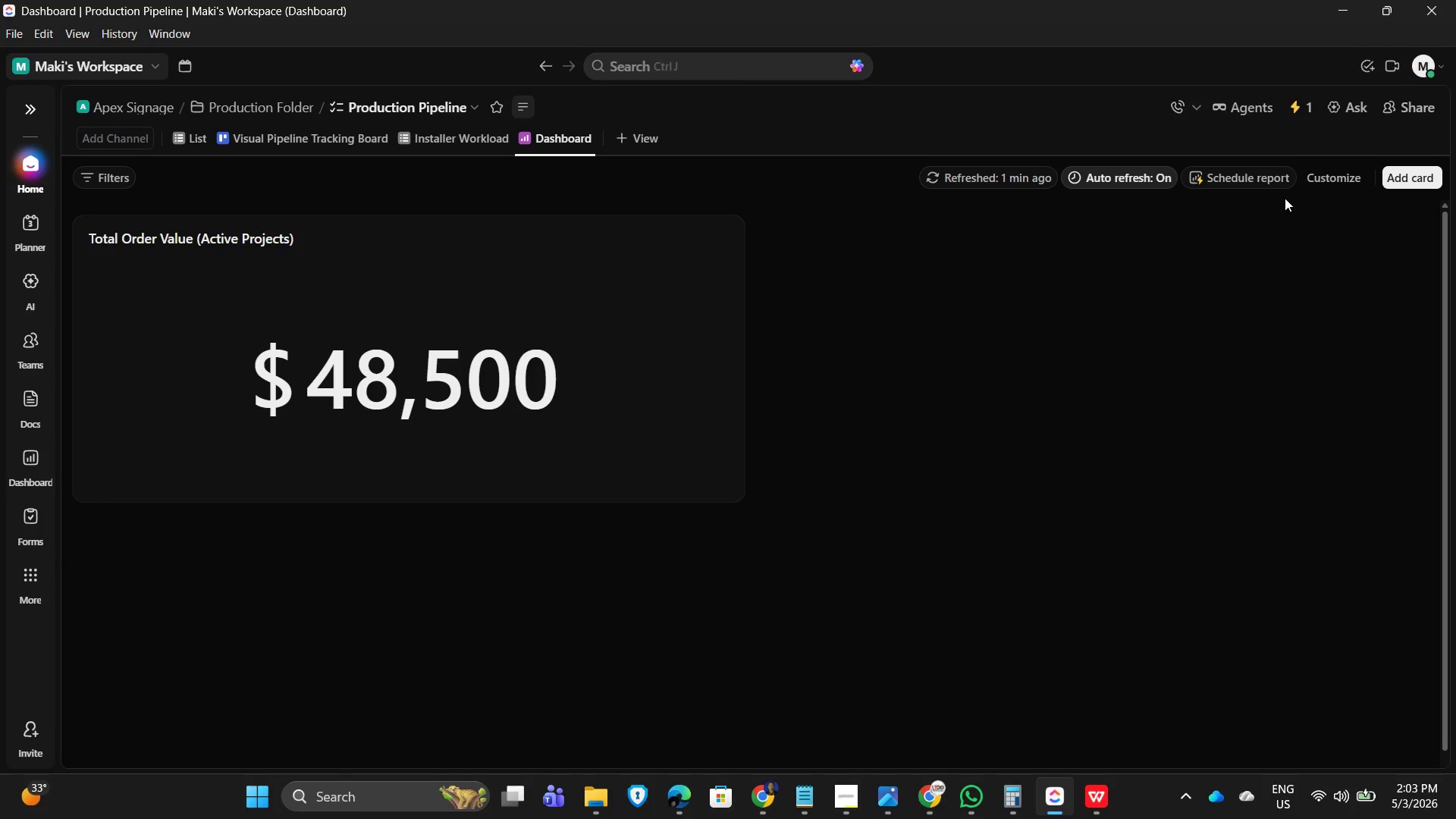 
wait(6.01)
 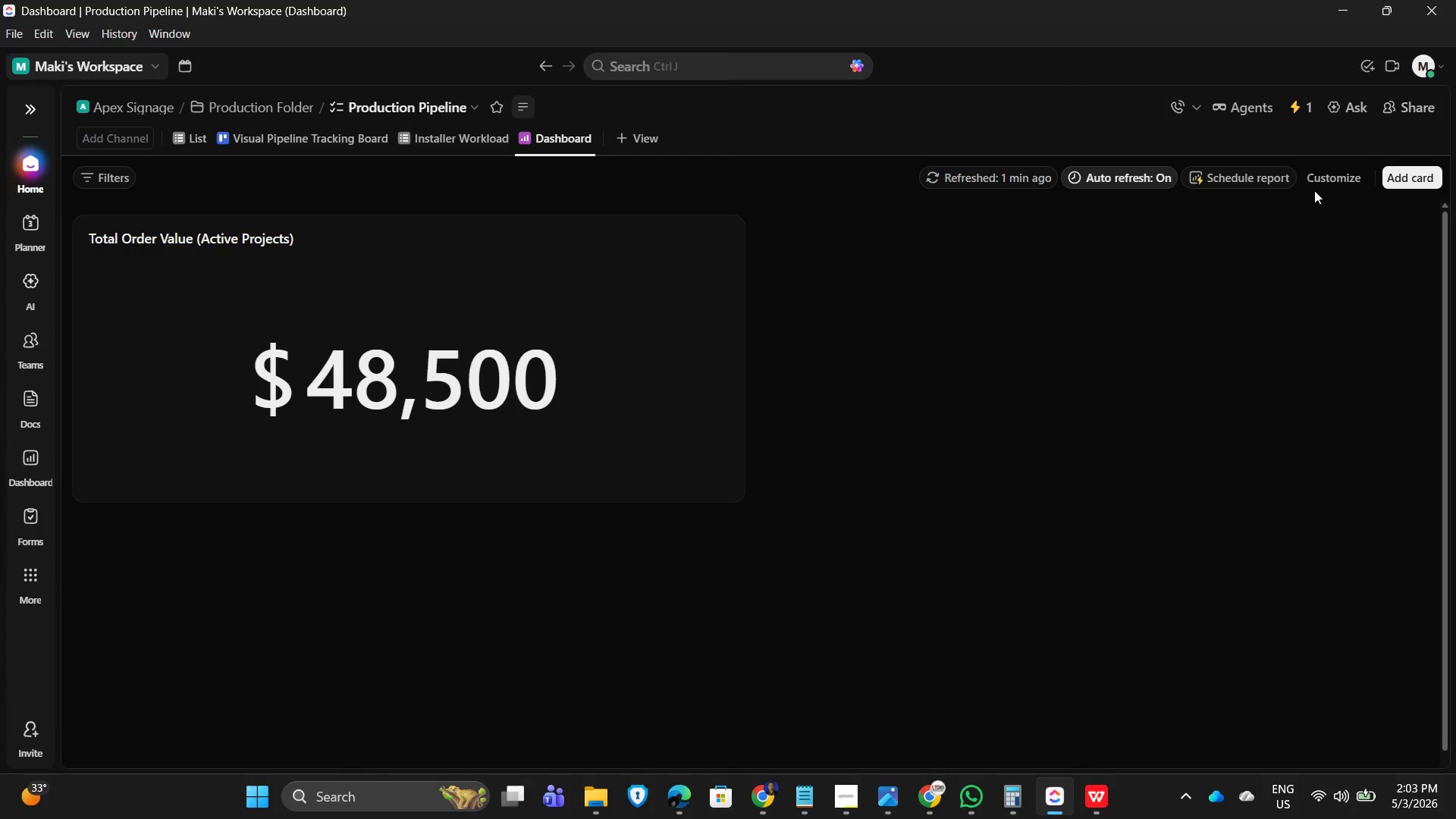 
left_click([1414, 174])
 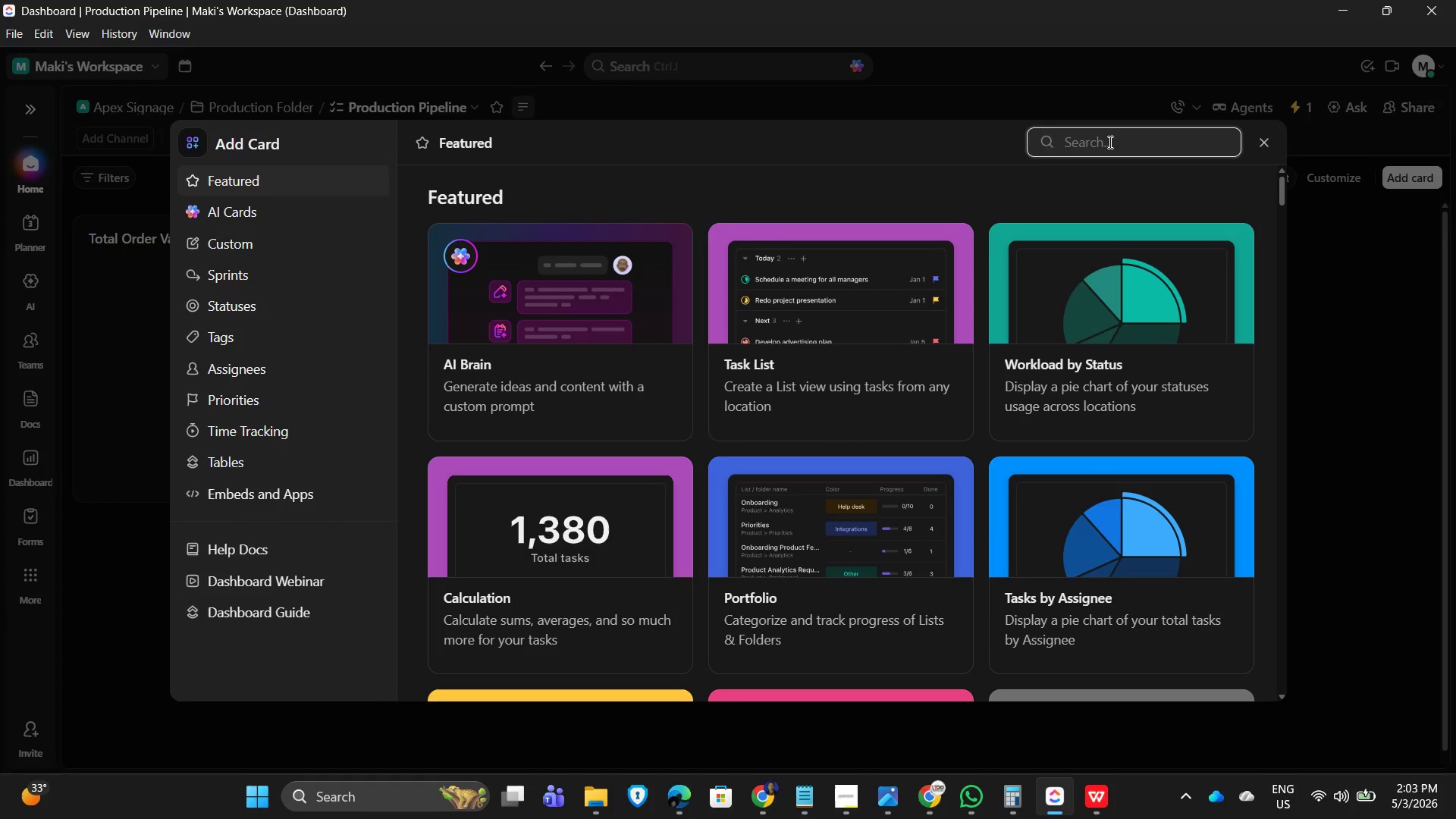 
type(br)
 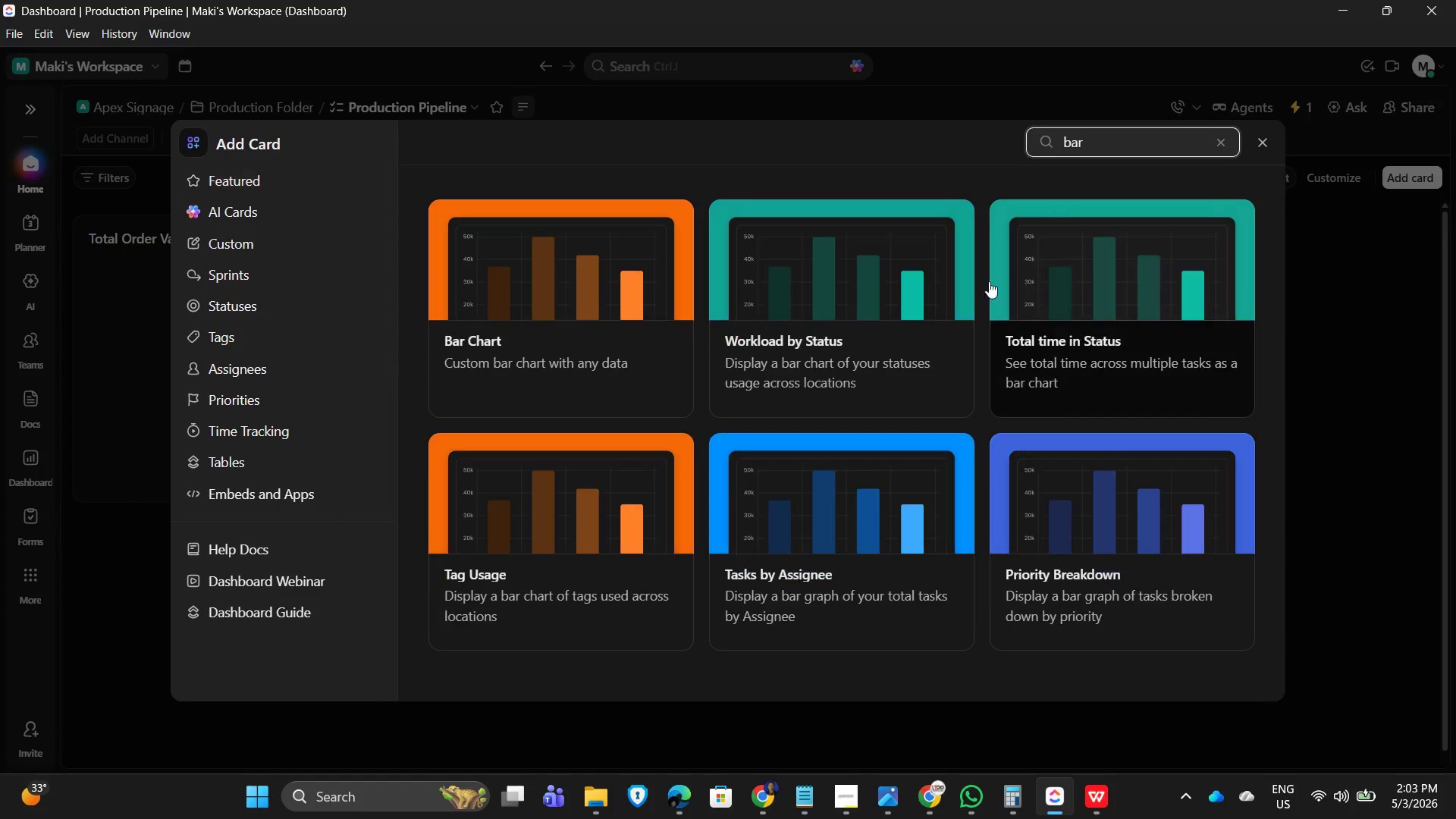 
hold_key(key=A, duration=0.33)
 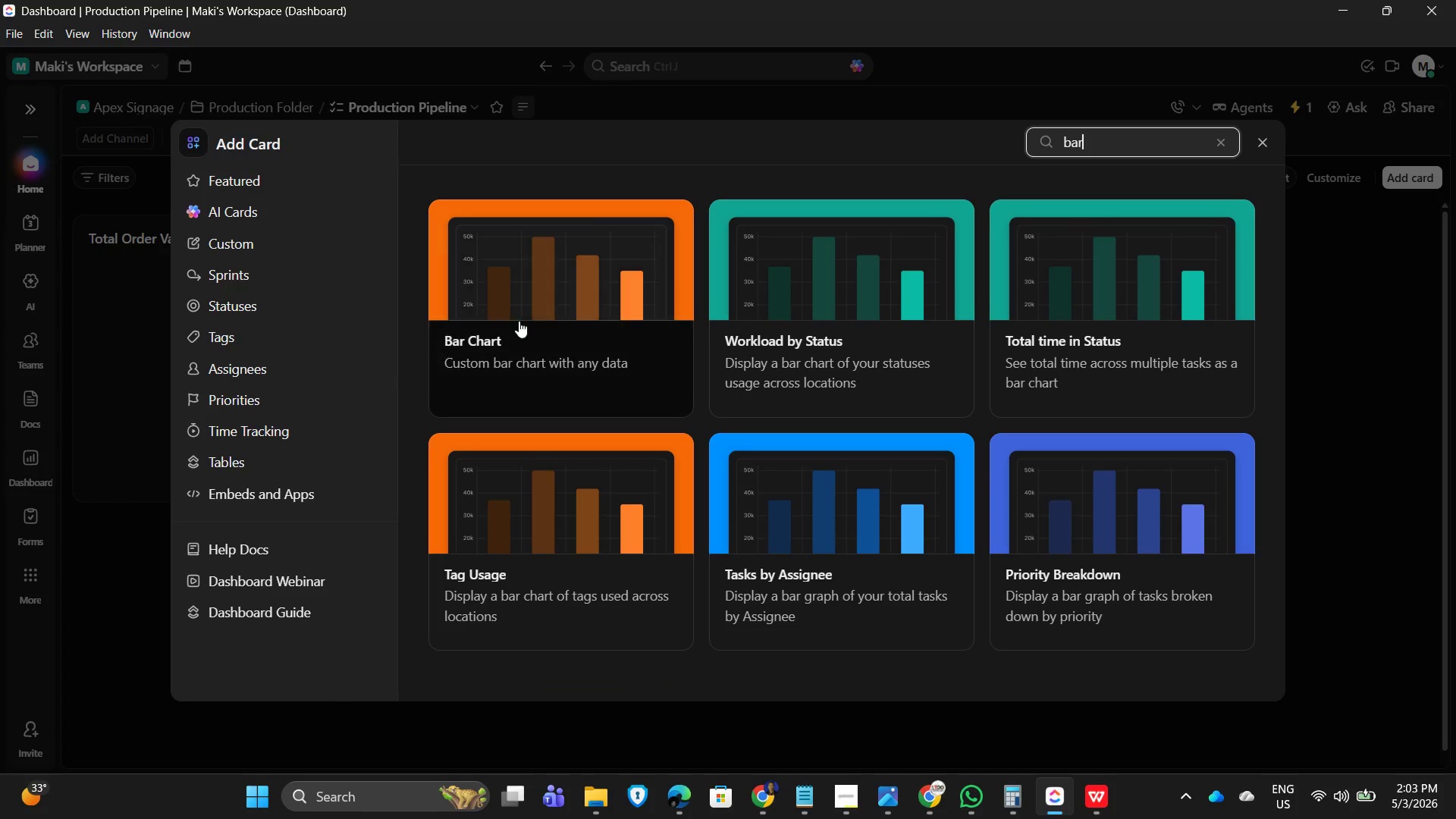 
mouse_move([1379, 268])
 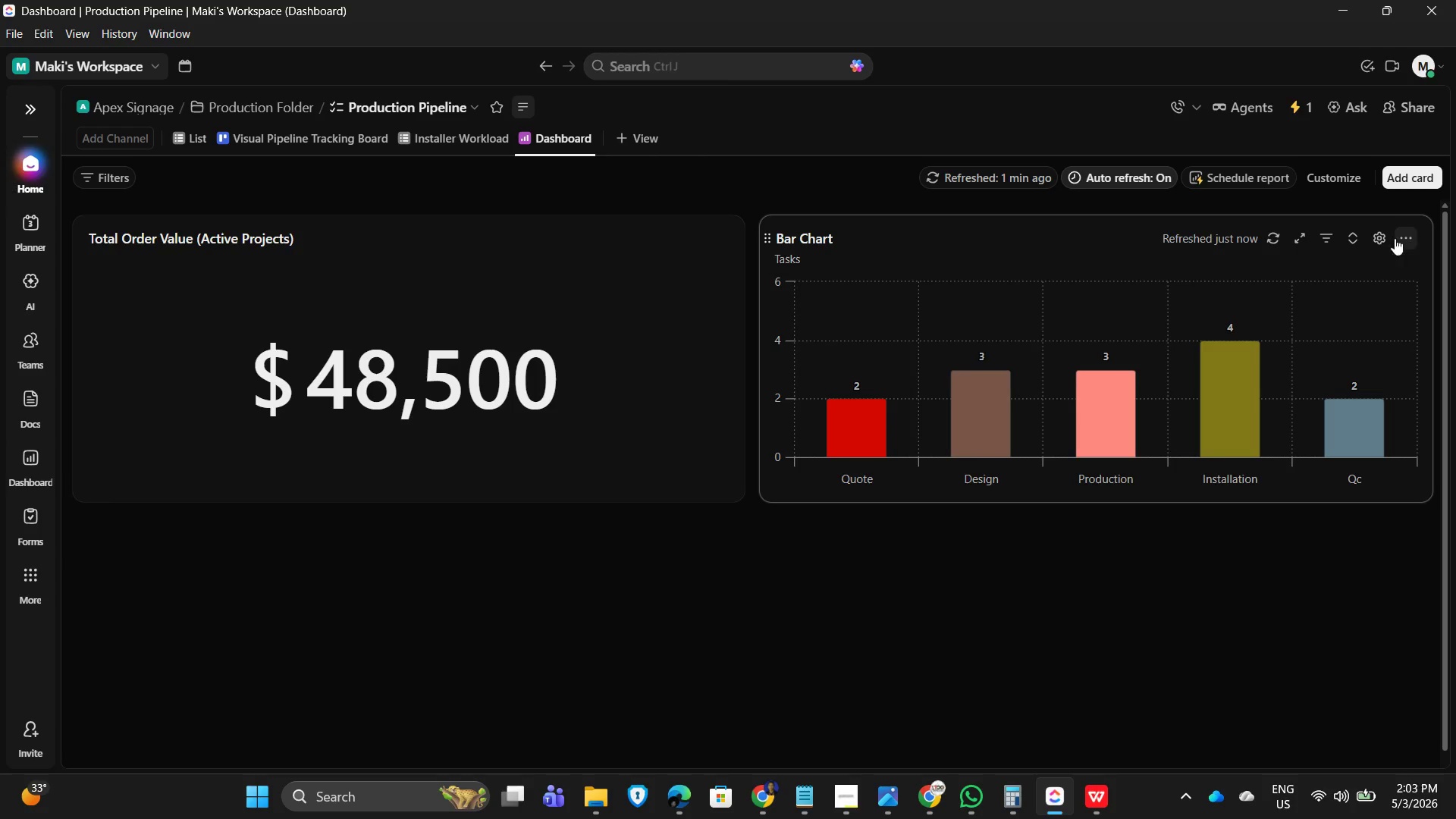 
left_click([1376, 237])
 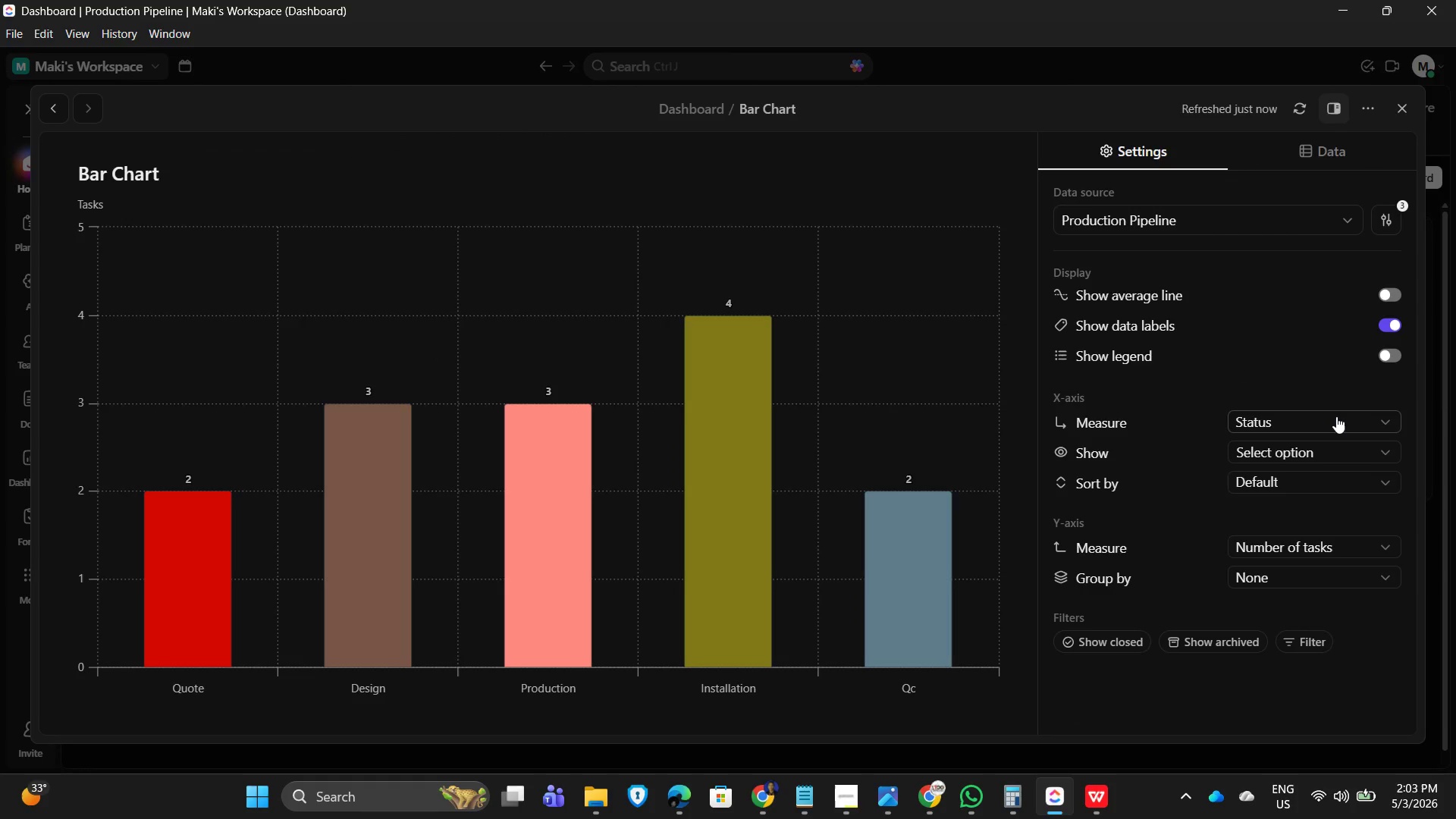 
left_click([1336, 416])
 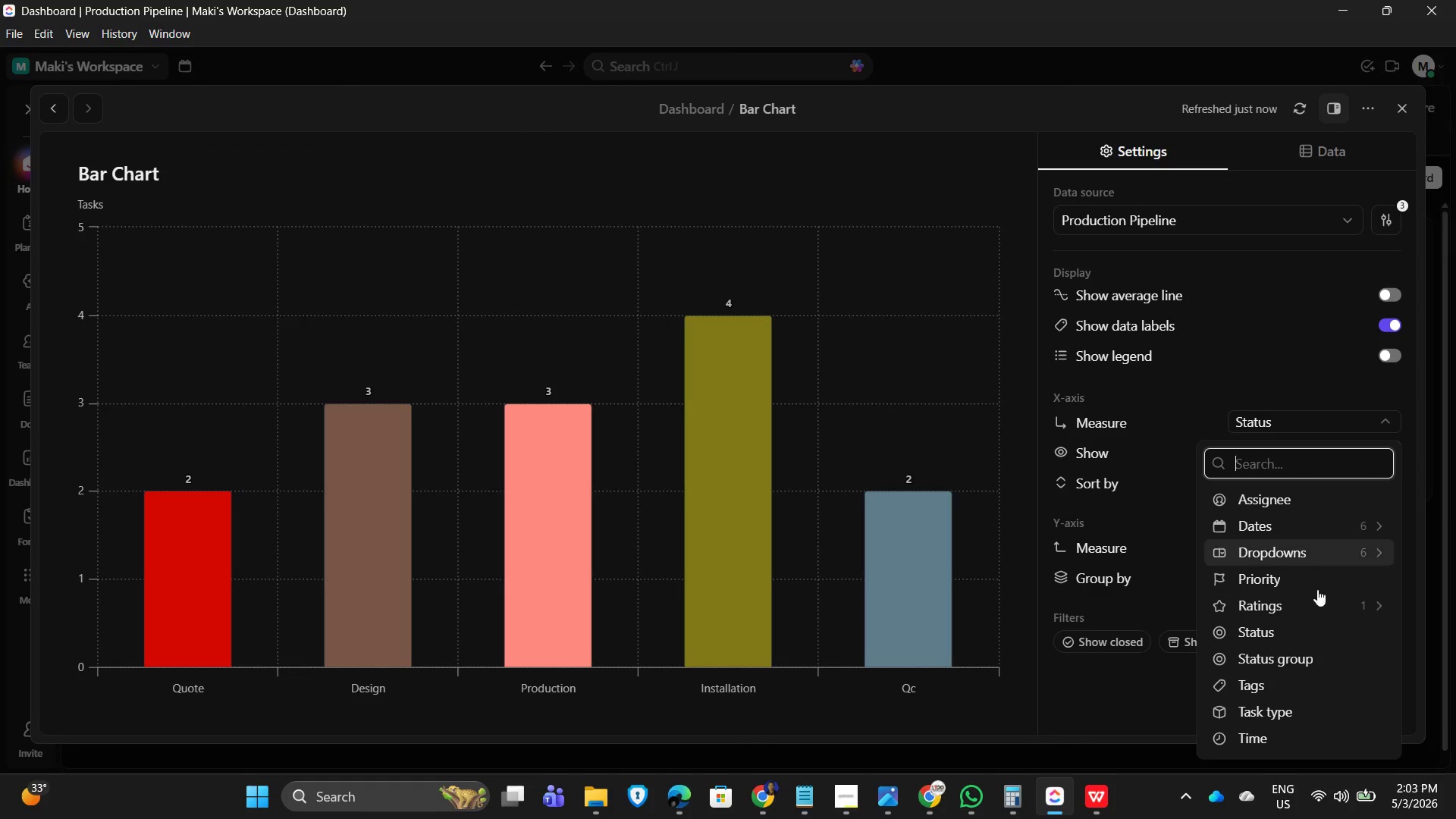 
scroll: coordinate [1296, 755], scroll_direction: down, amount: 6.0
 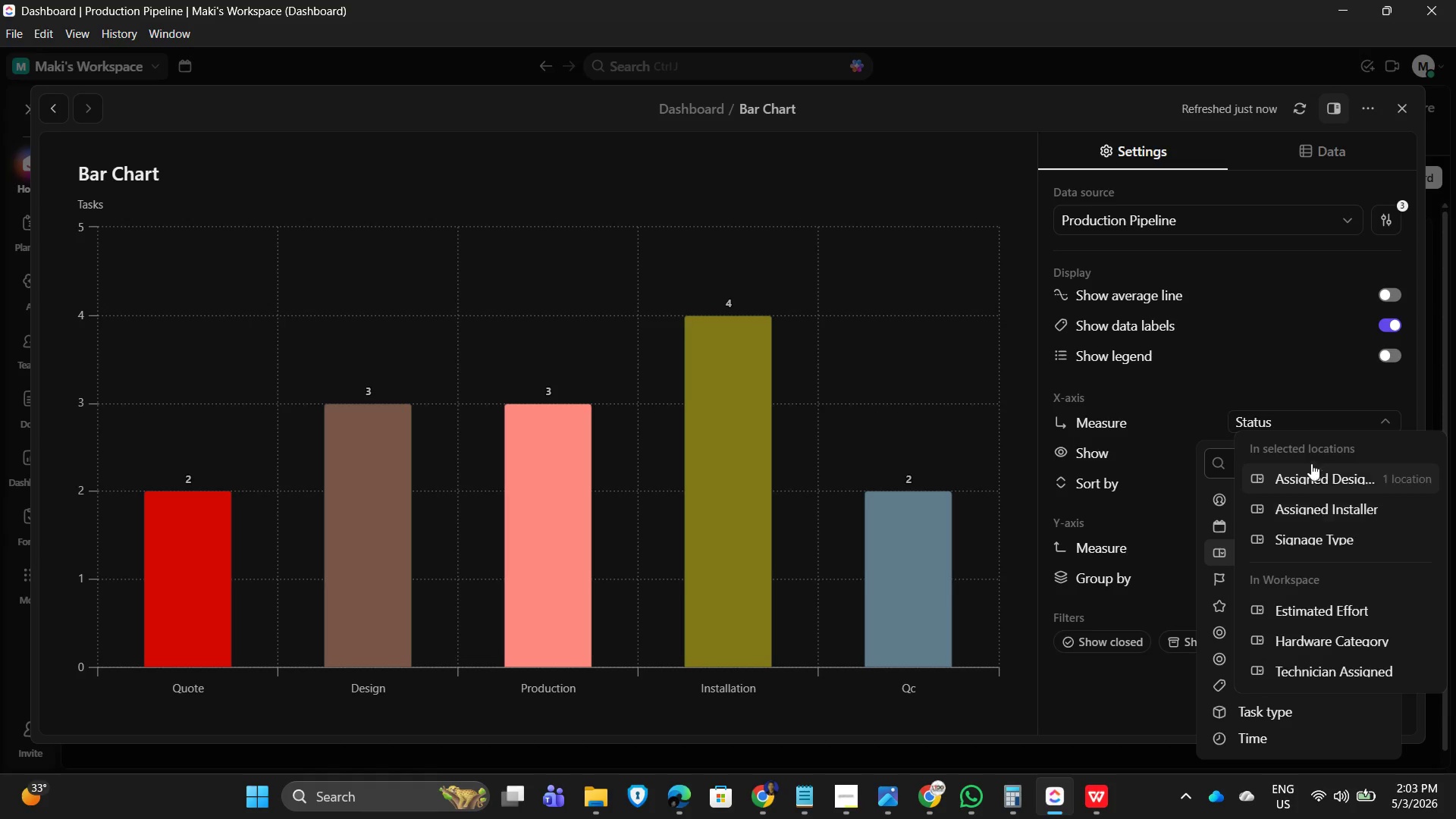 
left_click([1324, 503])
 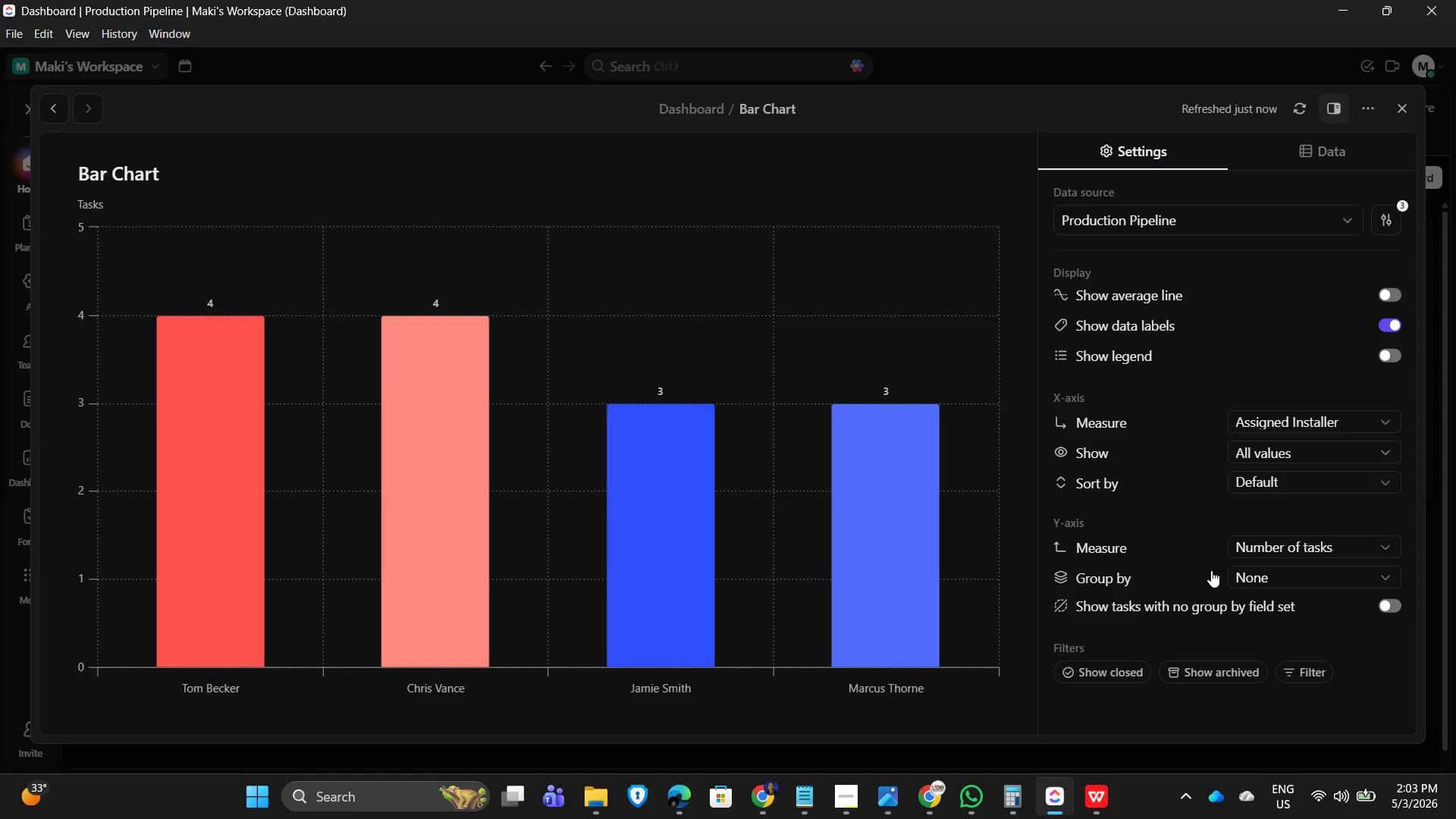 
wait(19.28)
 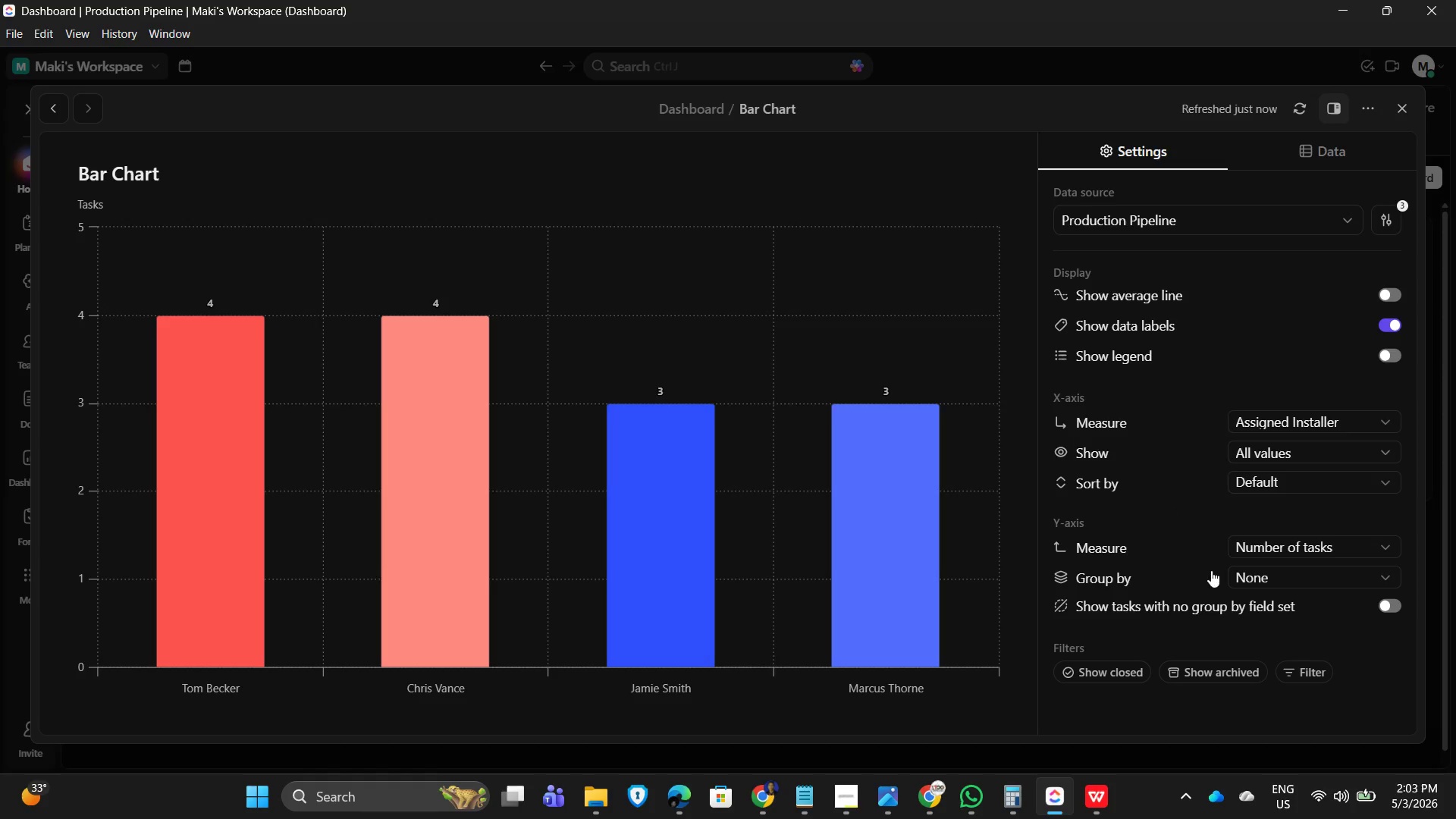 
left_click([174, 178])
 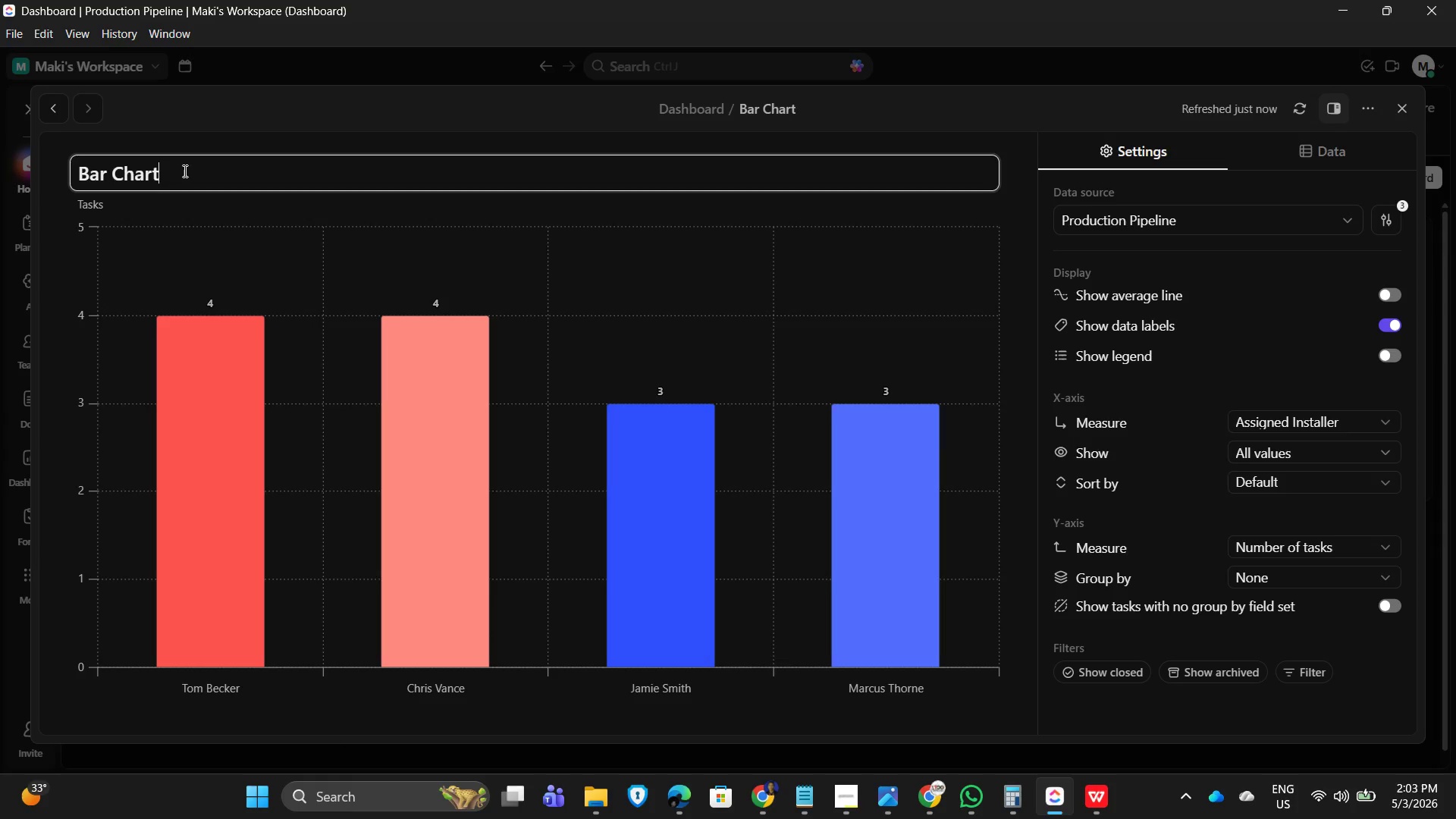 
left_click_drag(start_coordinate=[213, 173], to_coordinate=[41, 162])
 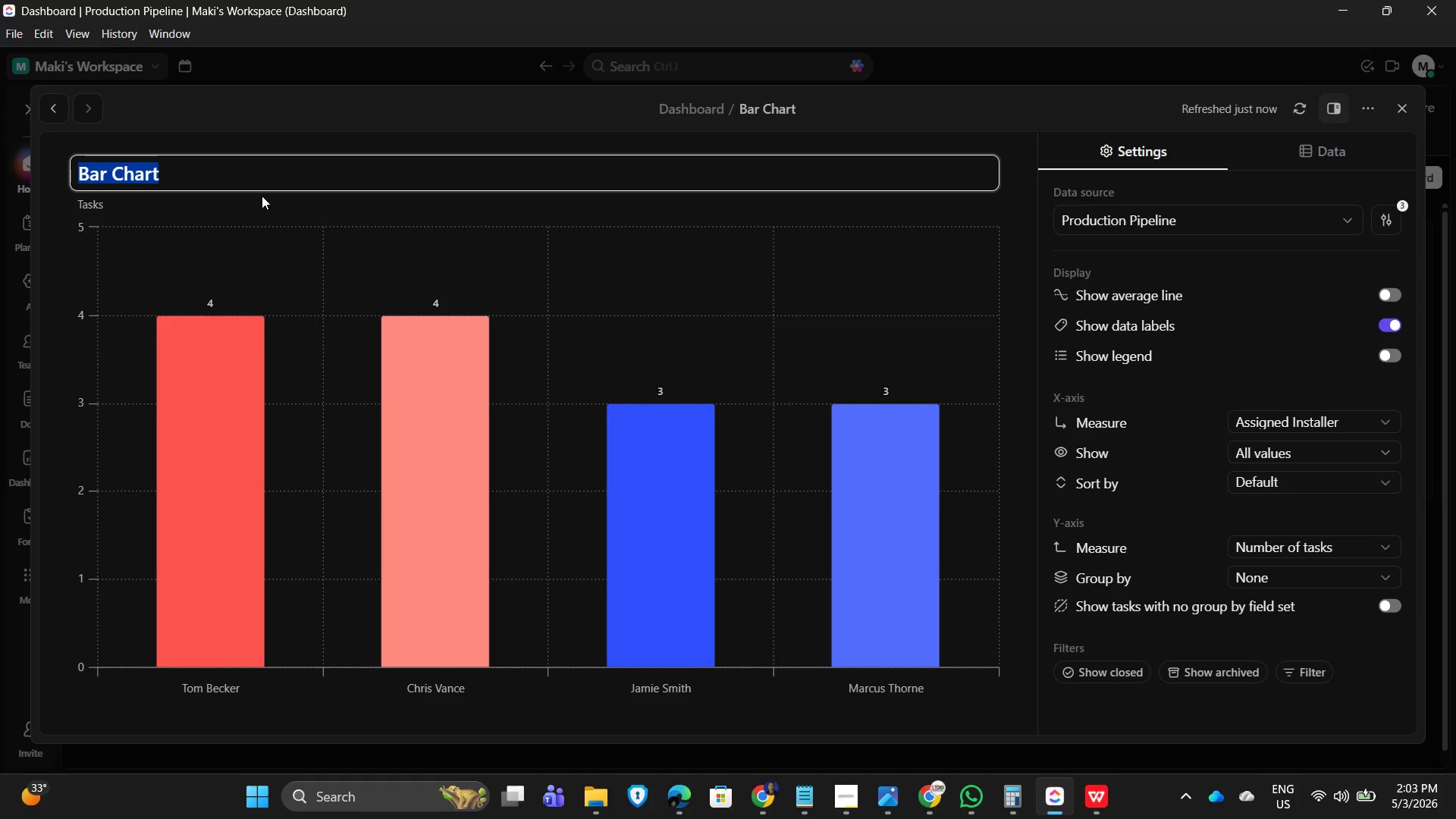 
type(Installer Workload)
 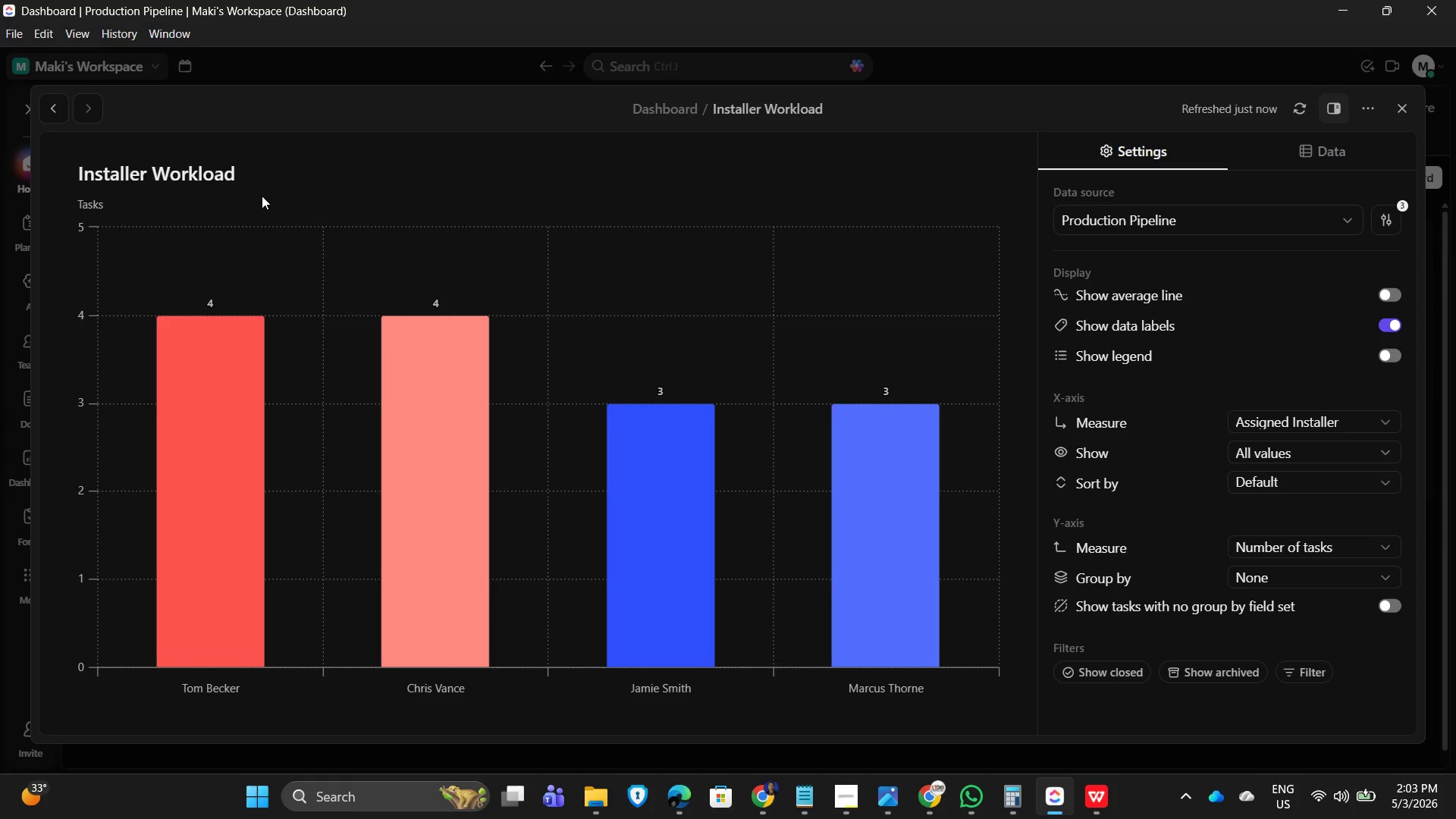 
 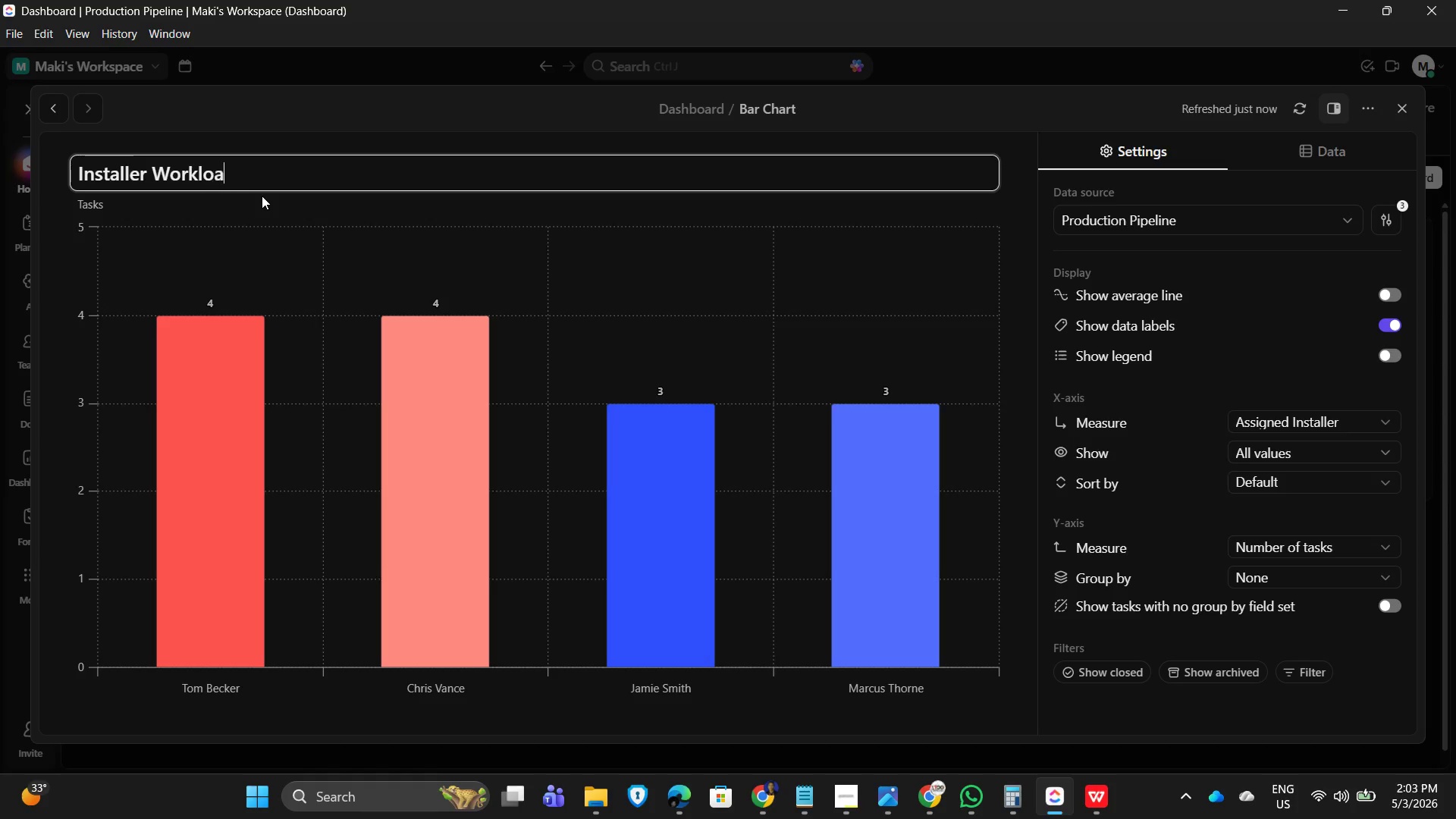 
key(Enter)
 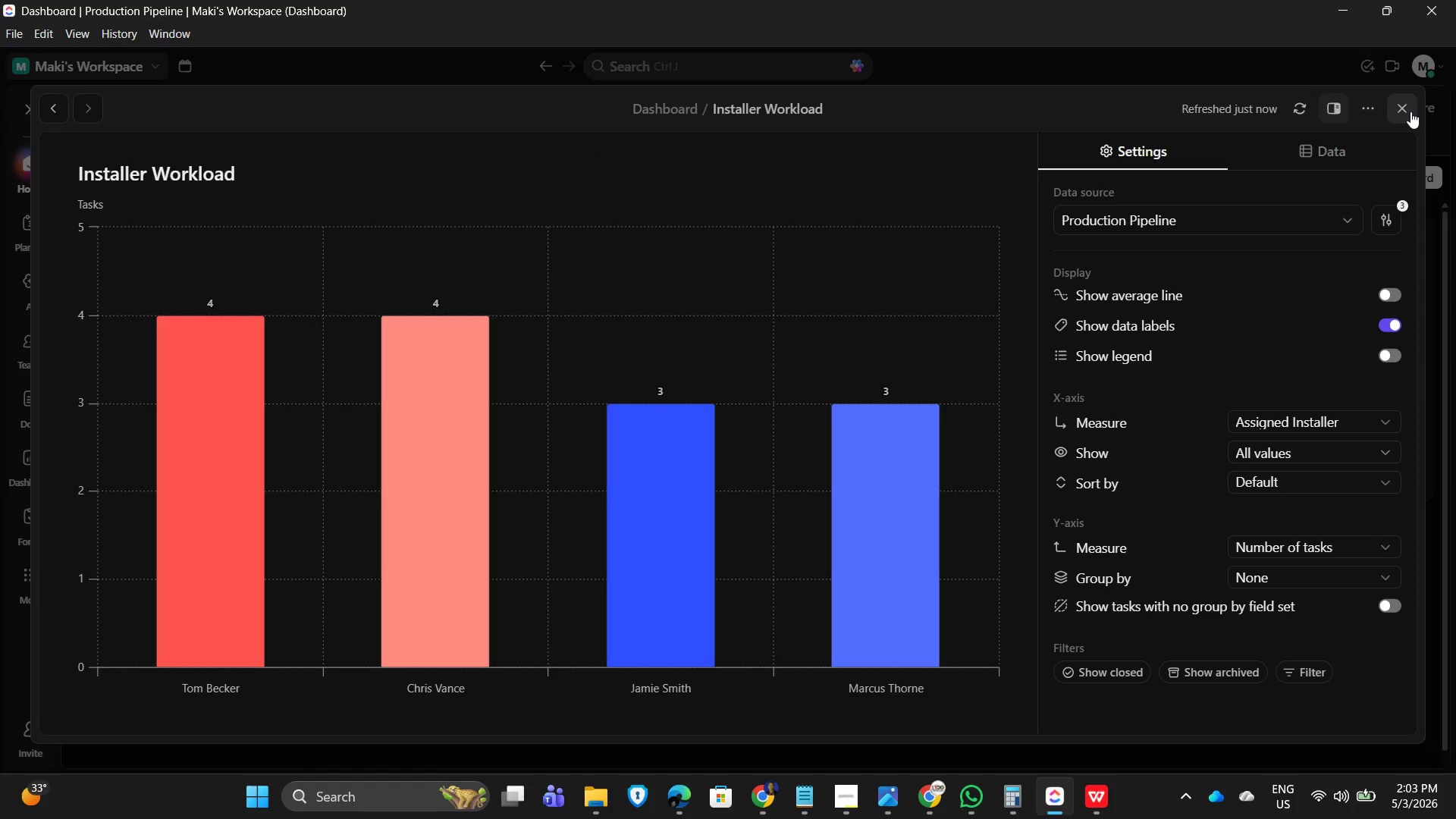 
wait(6.06)
 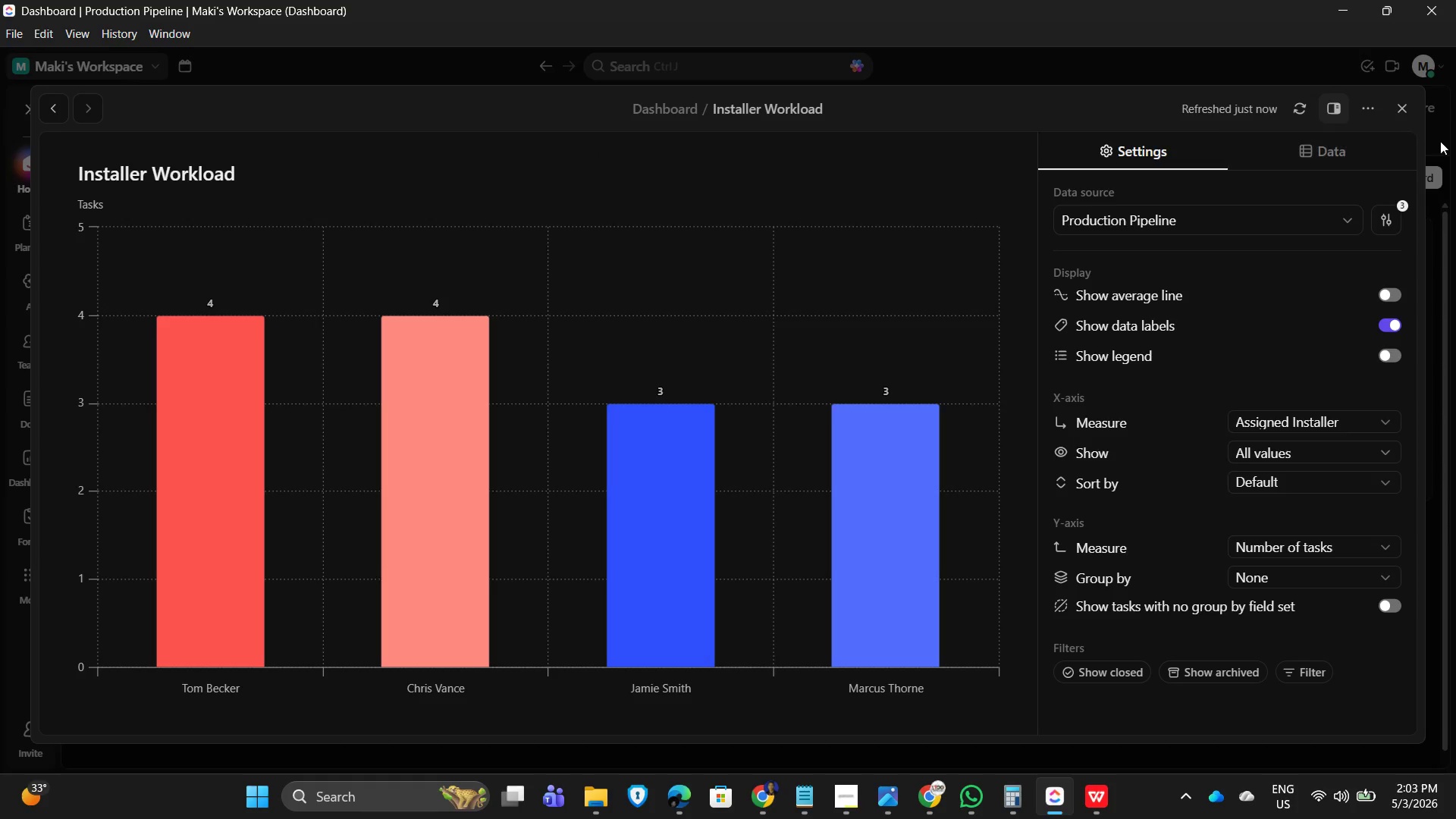 
left_click([1410, 105])
 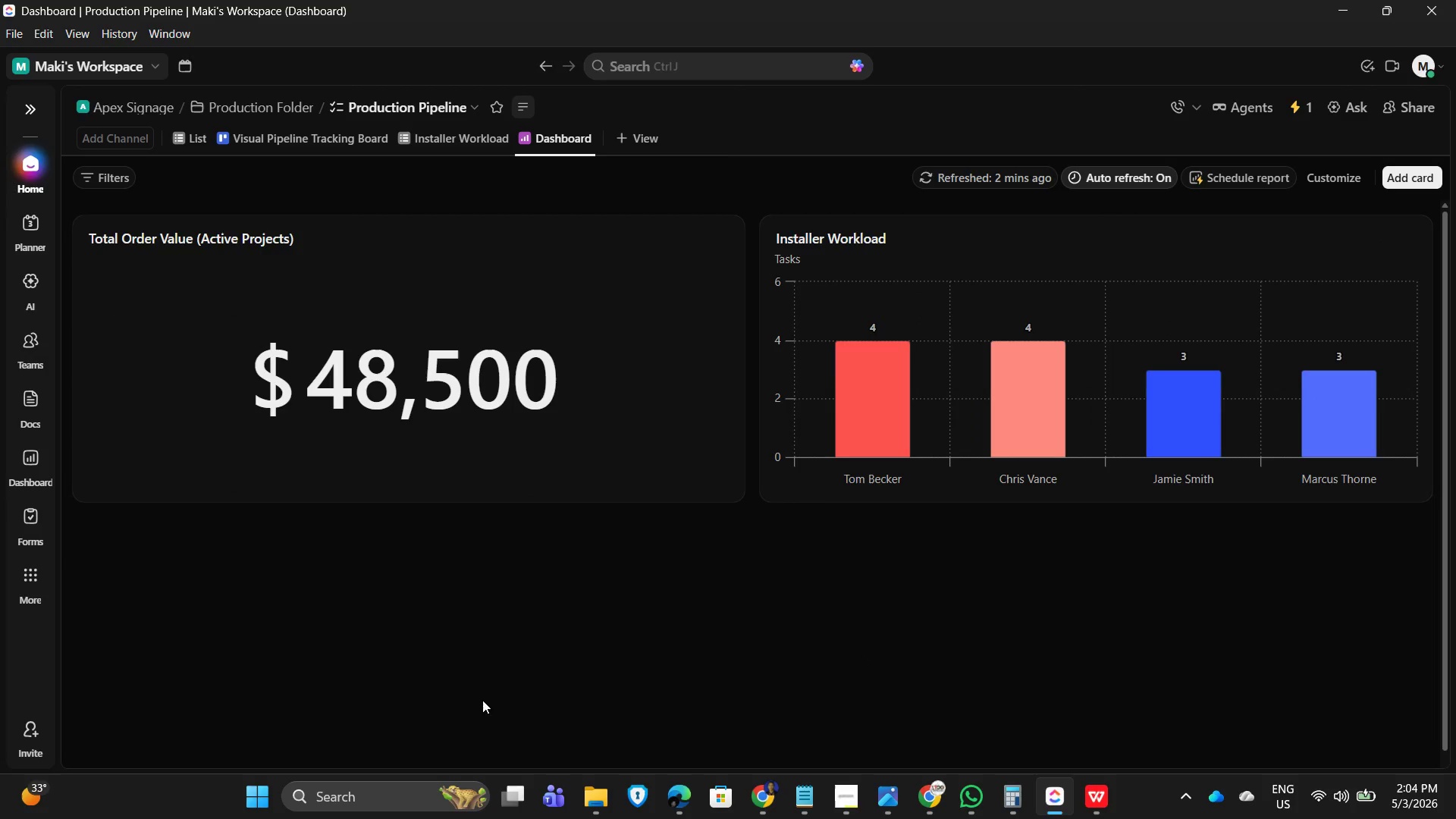 
left_click([839, 817])
 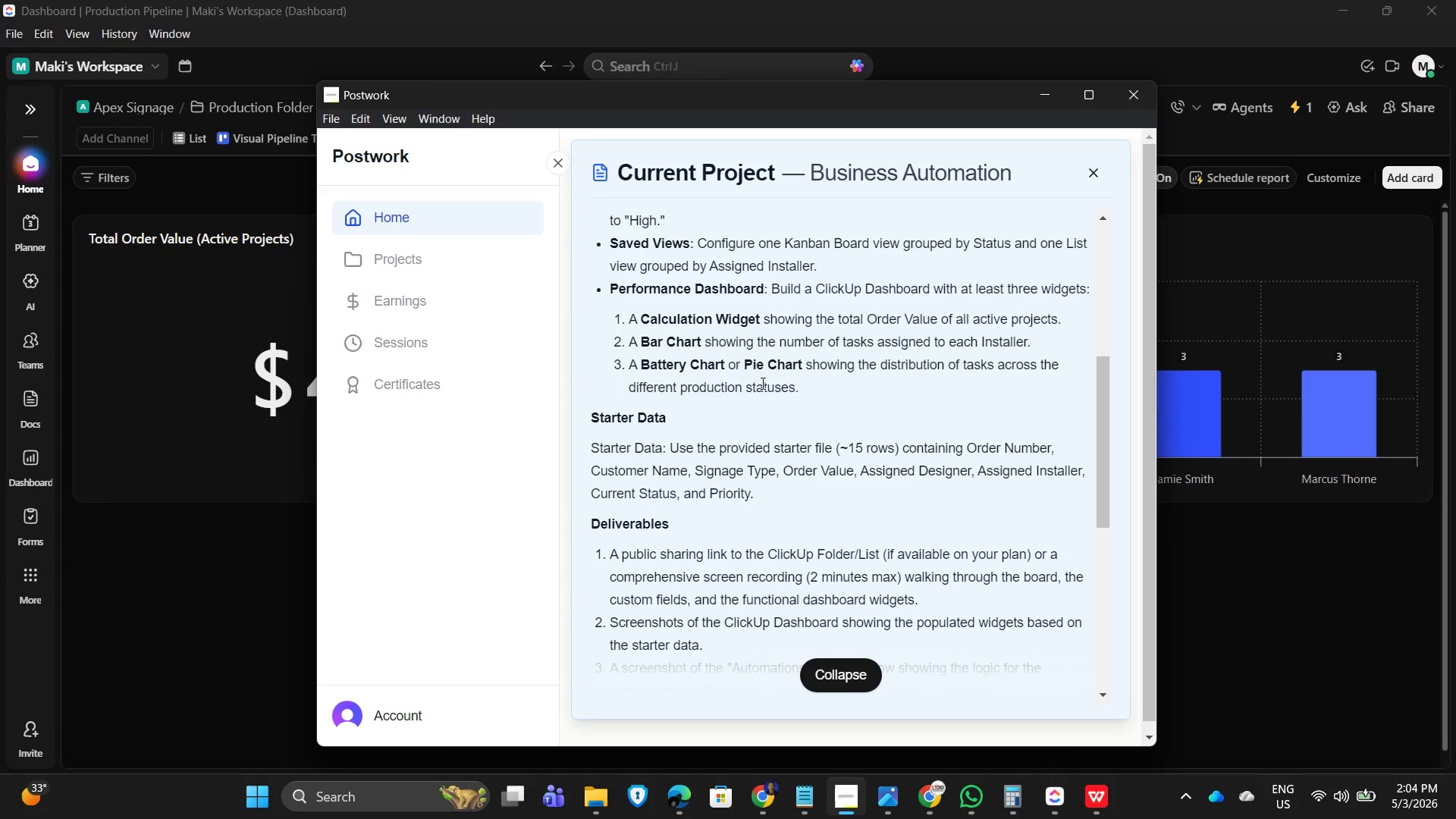 
wait(13.44)
 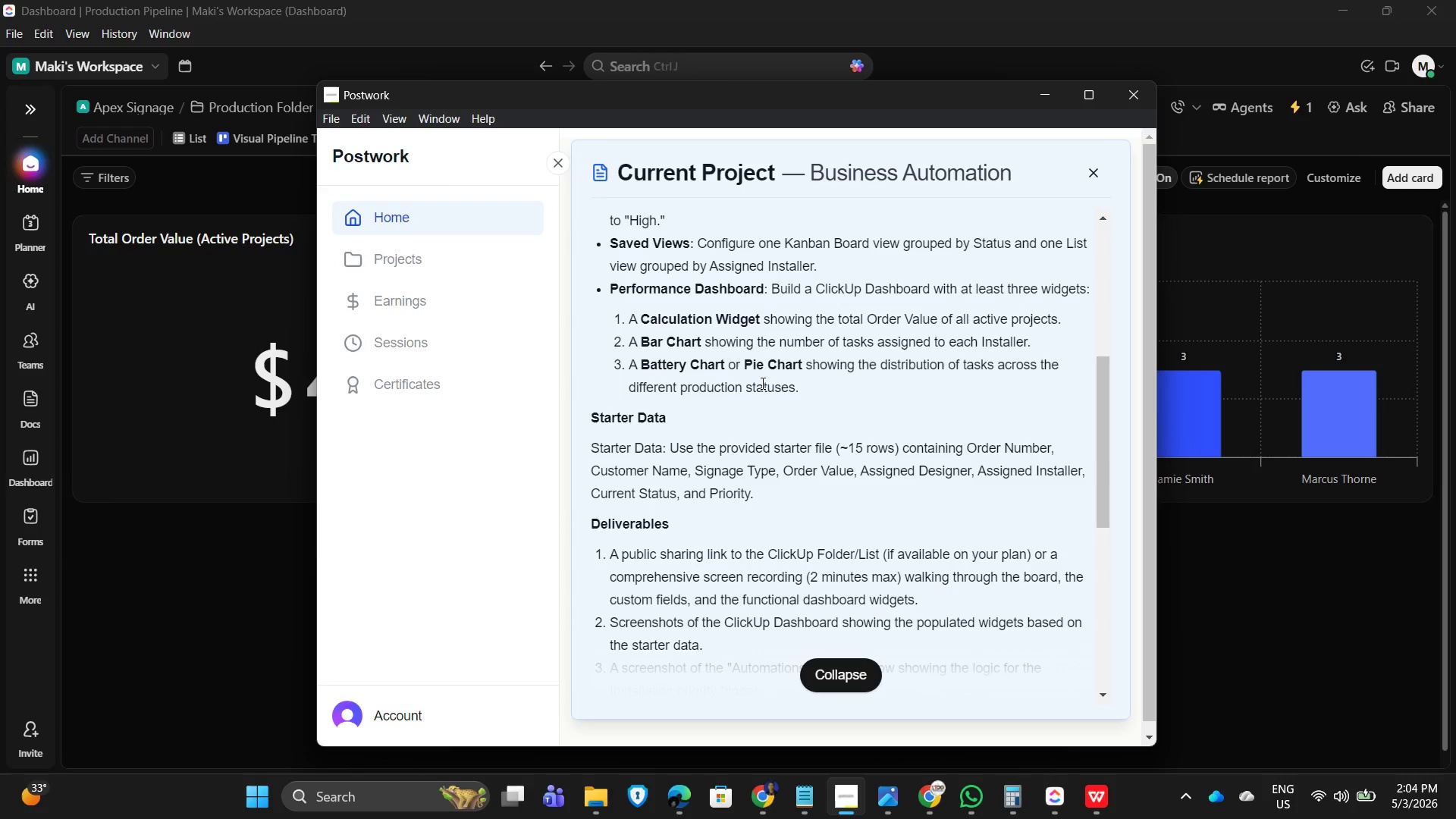 
left_click([1053, 93])
 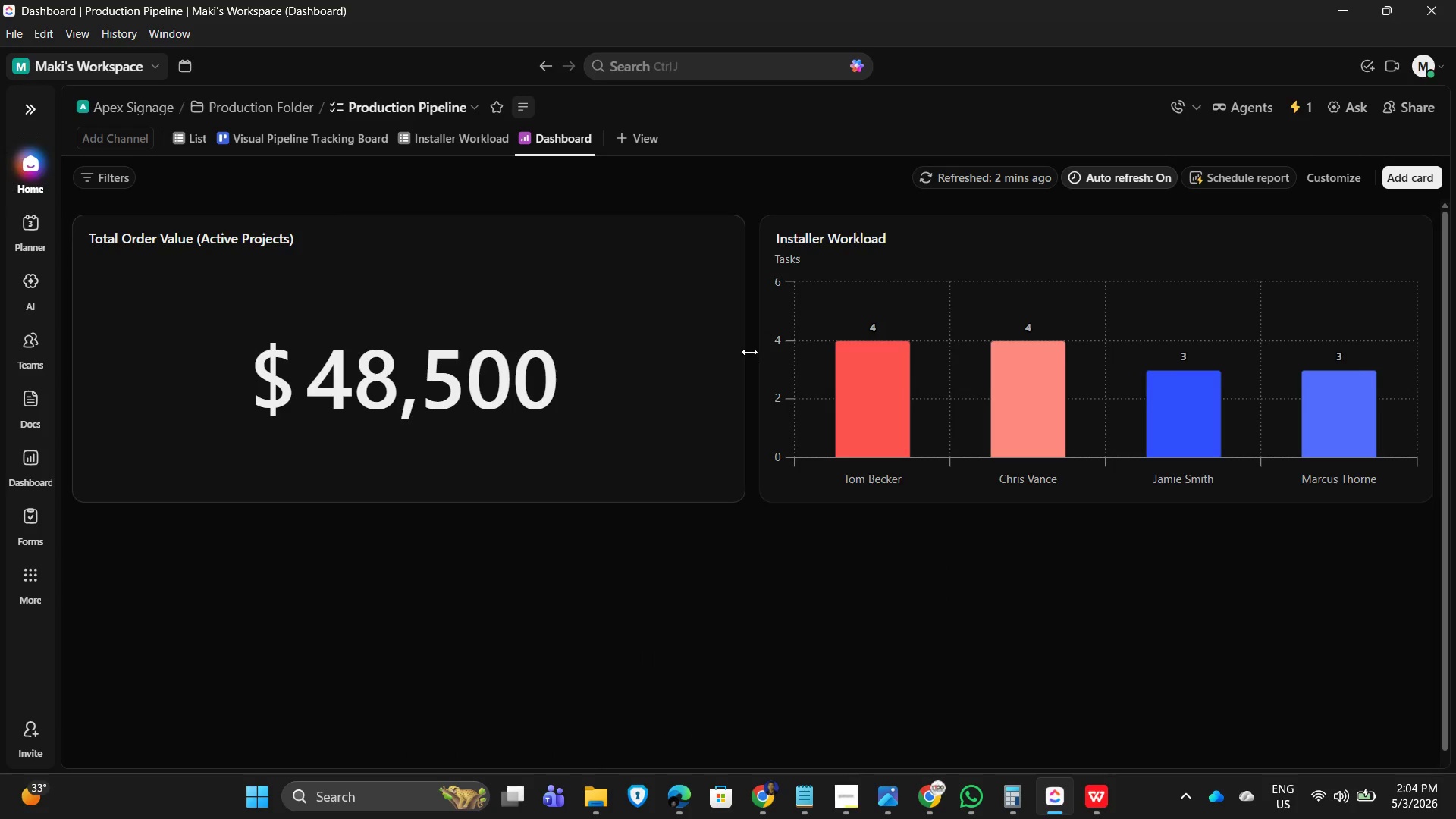 
left_click_drag(start_coordinate=[749, 352], to_coordinate=[516, 366])
 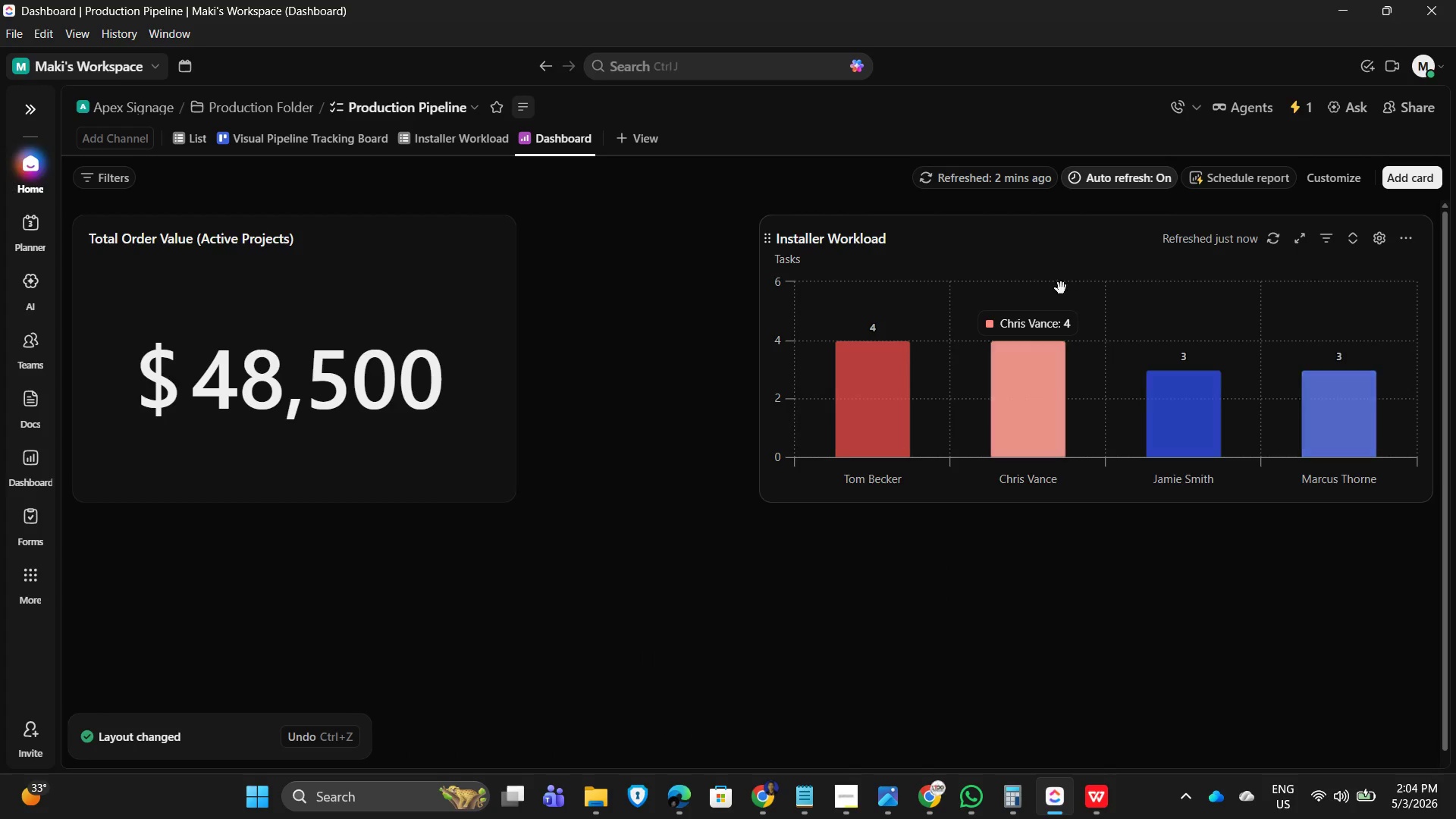 
left_click_drag(start_coordinate=[645, 688], to_coordinate=[651, 677])
 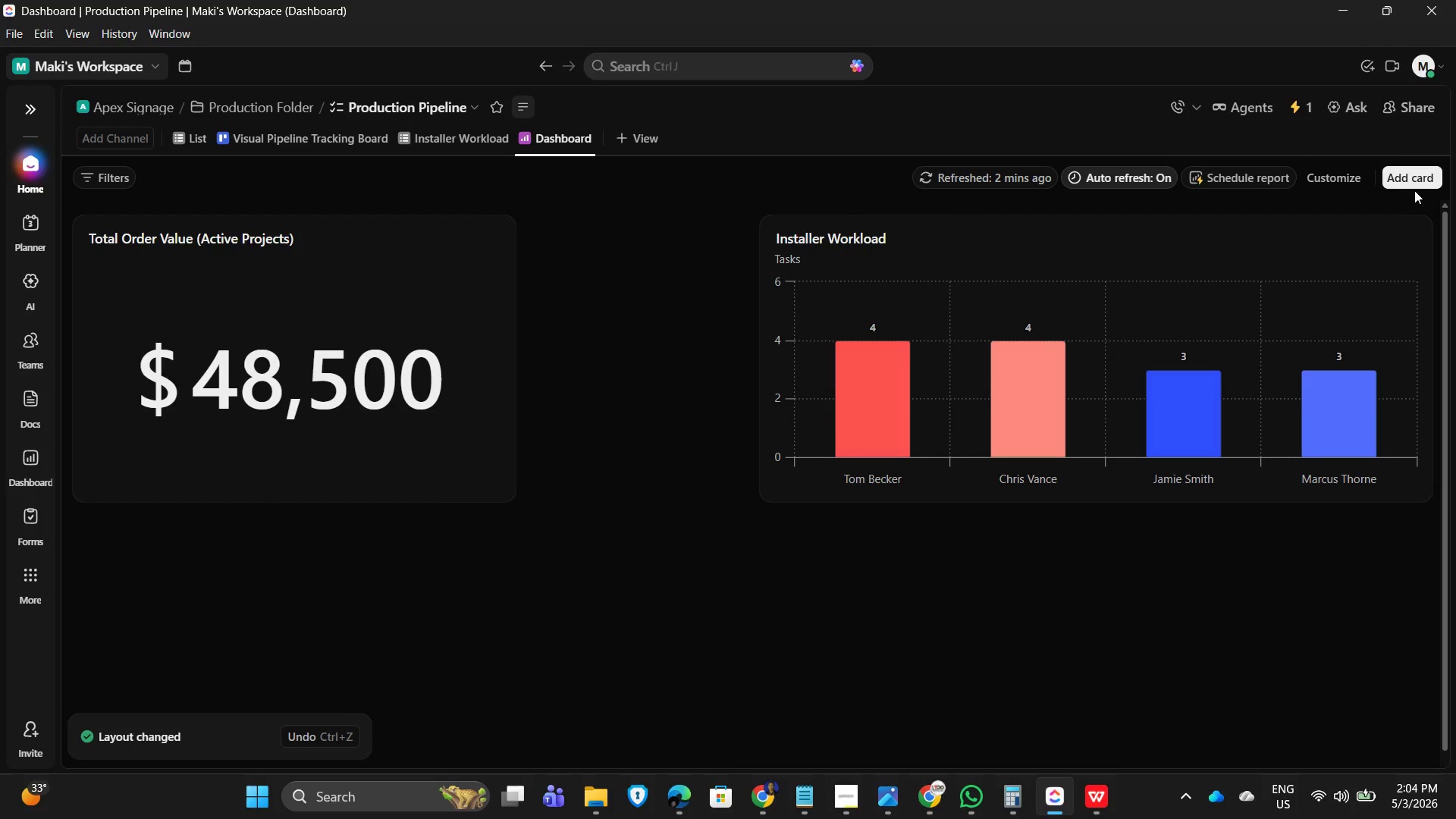 
left_click([1414, 180])
 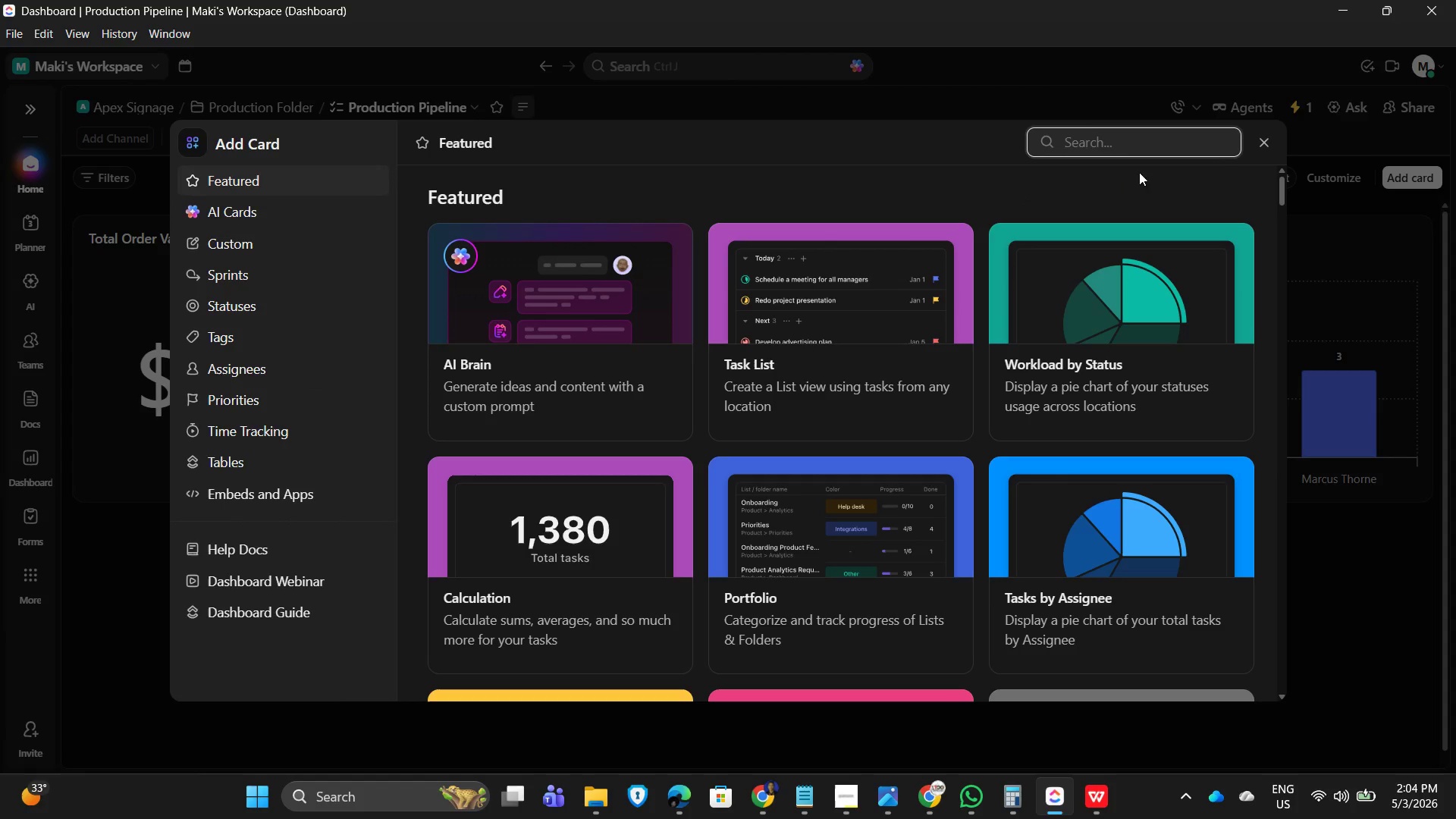 
left_click([1090, 139])
 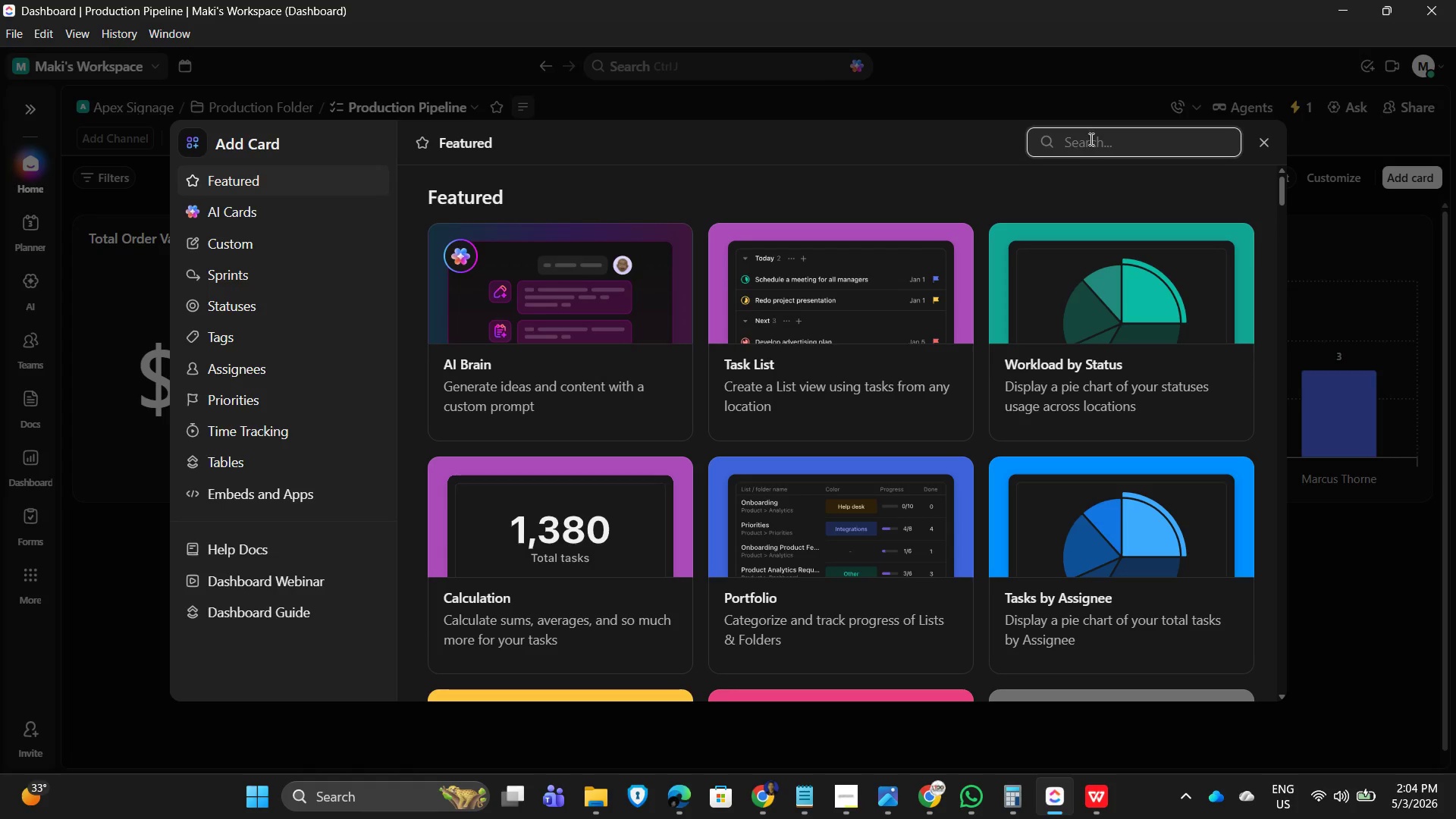 
key(Alt+AltLeft)
 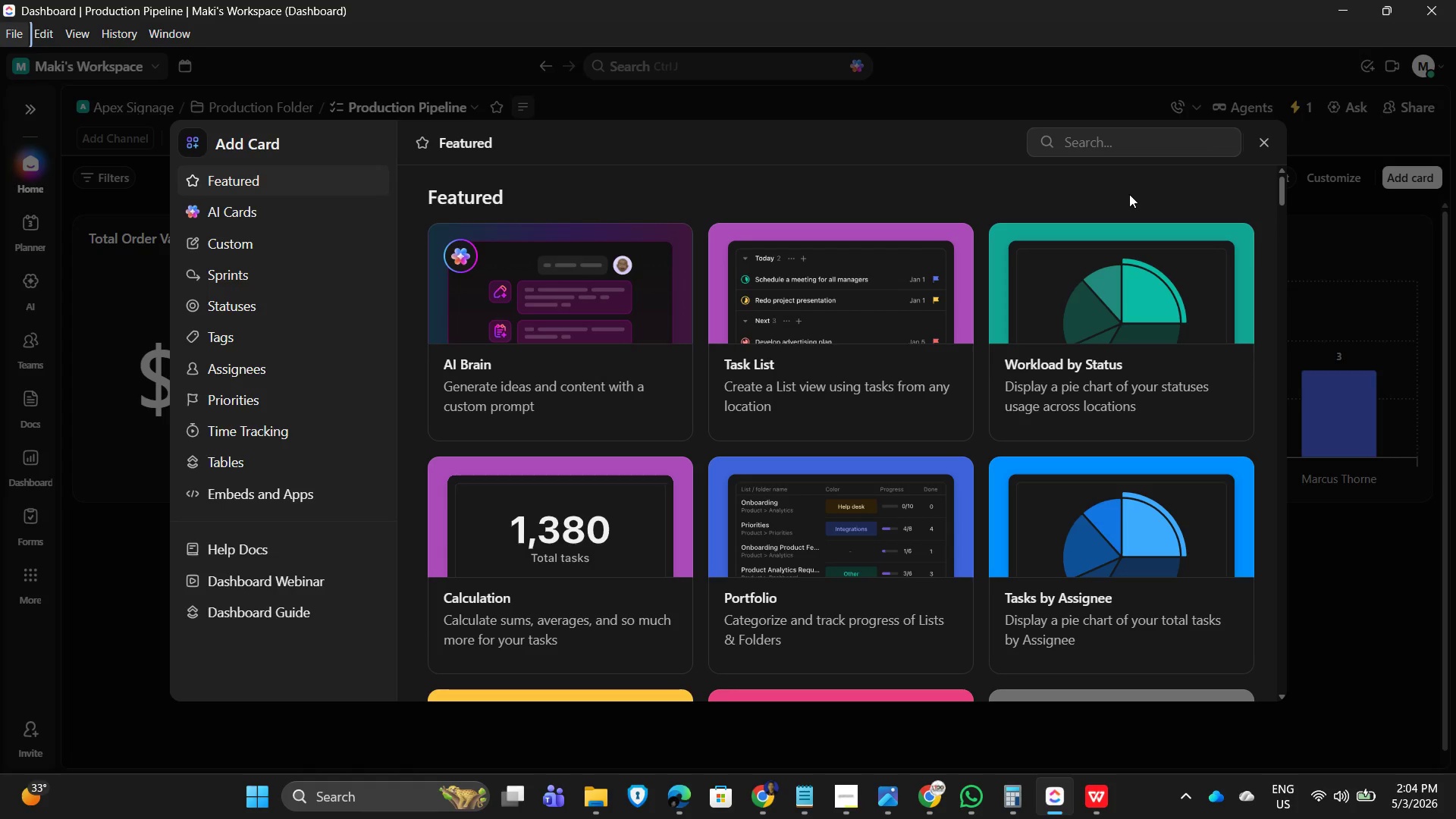 
type(pie)
 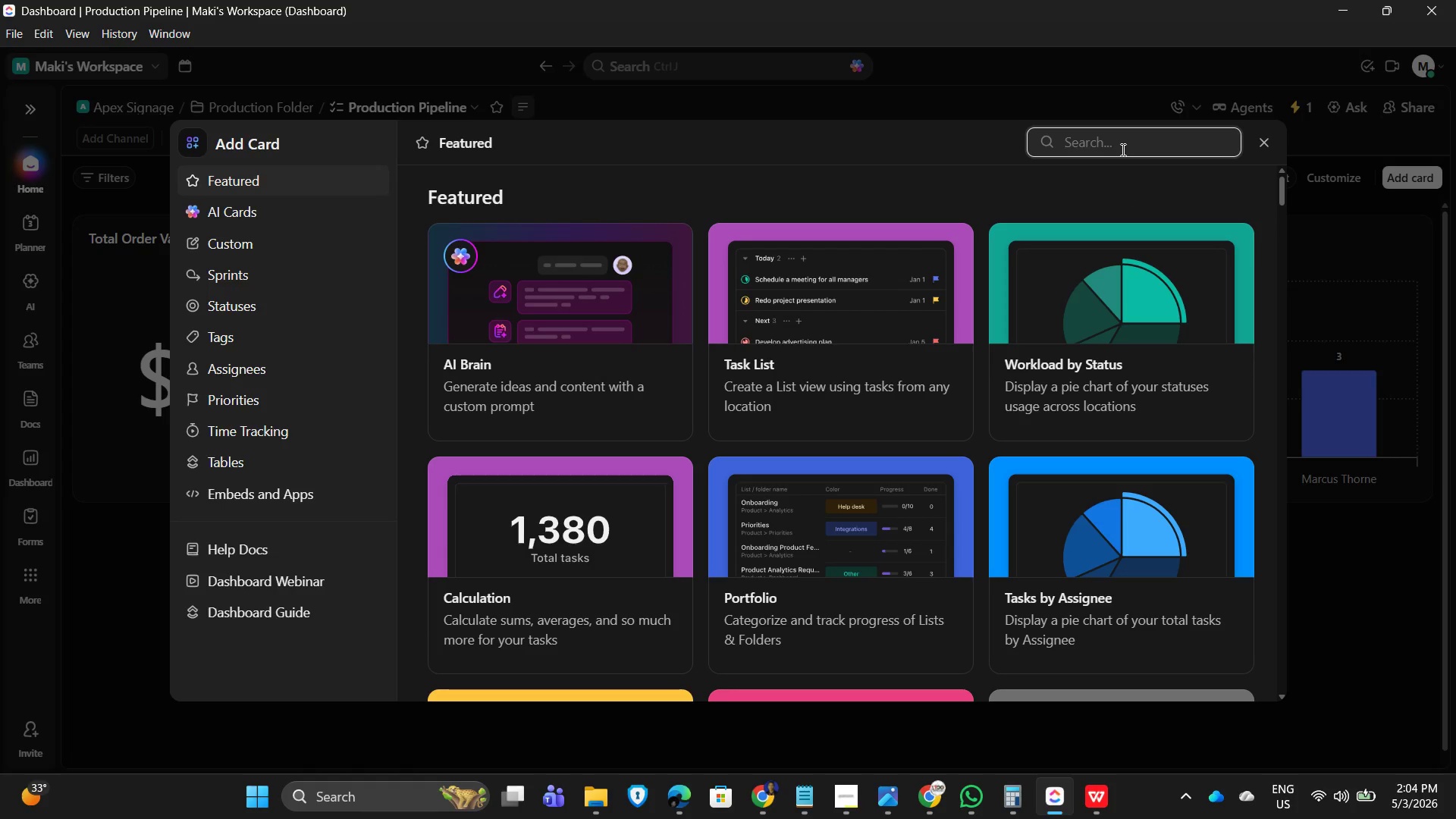 
type(pei)
 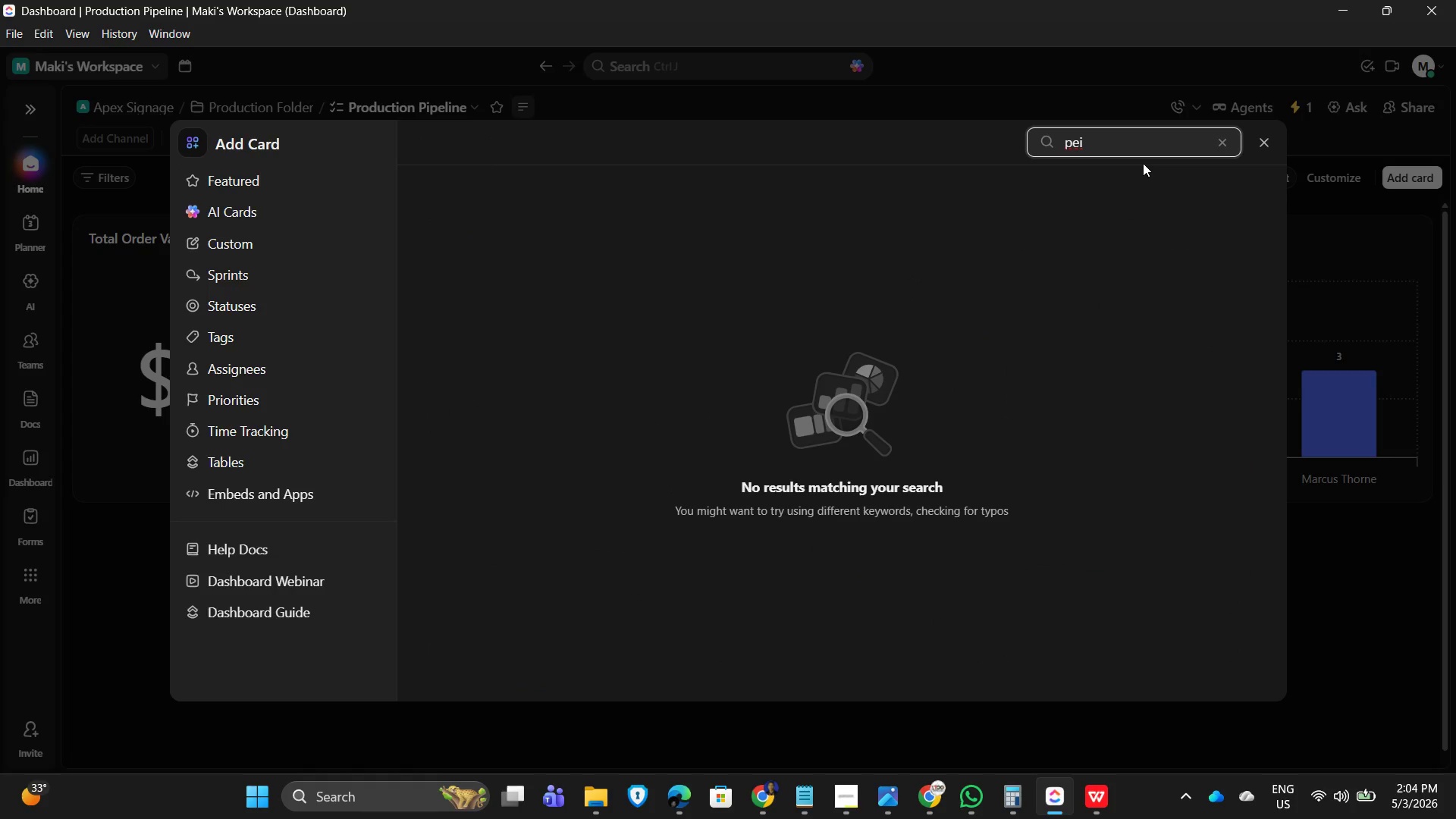 
key(Backspace)
key(Backspace)
type(ie)
 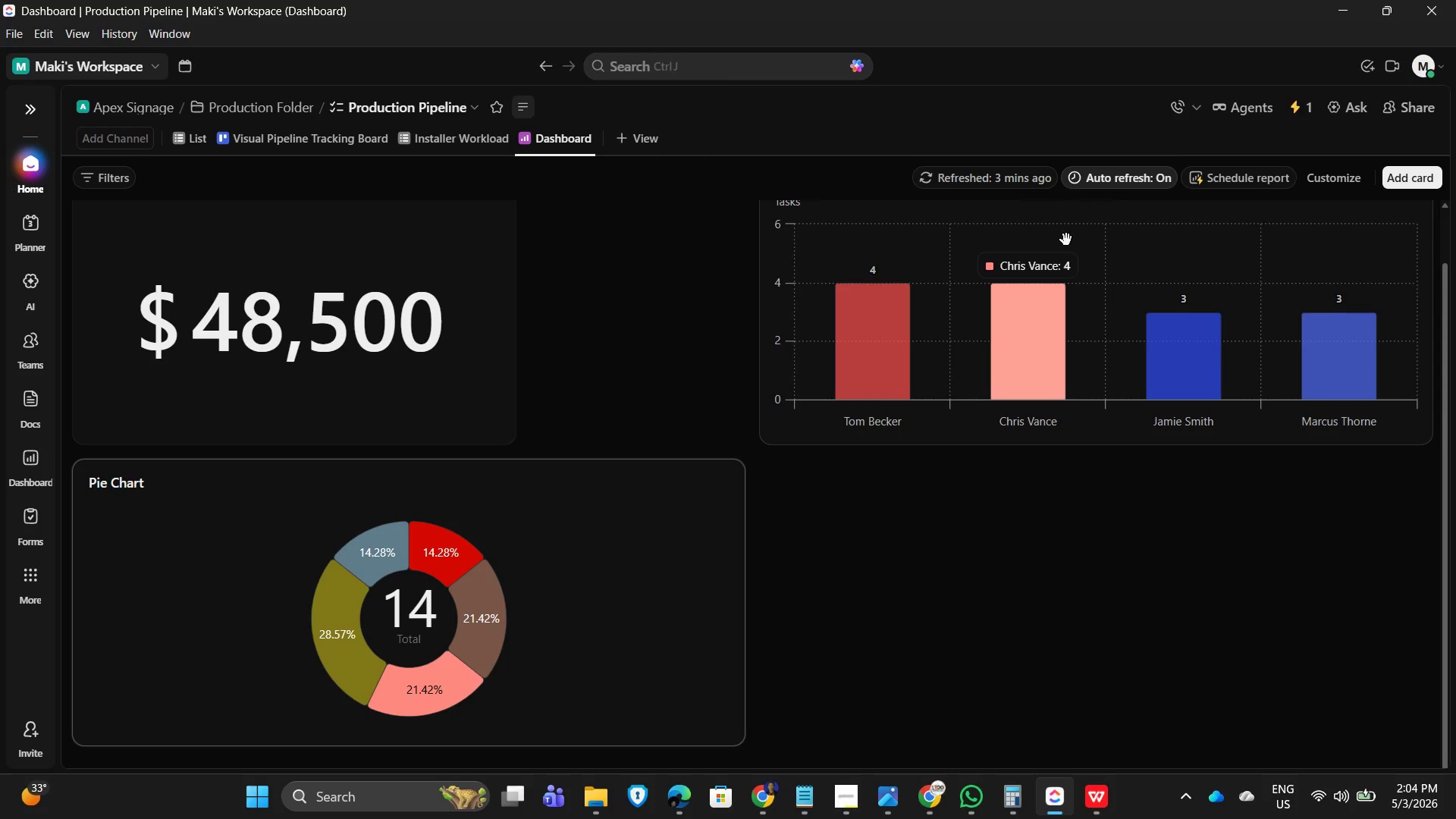 
wait(11.66)
 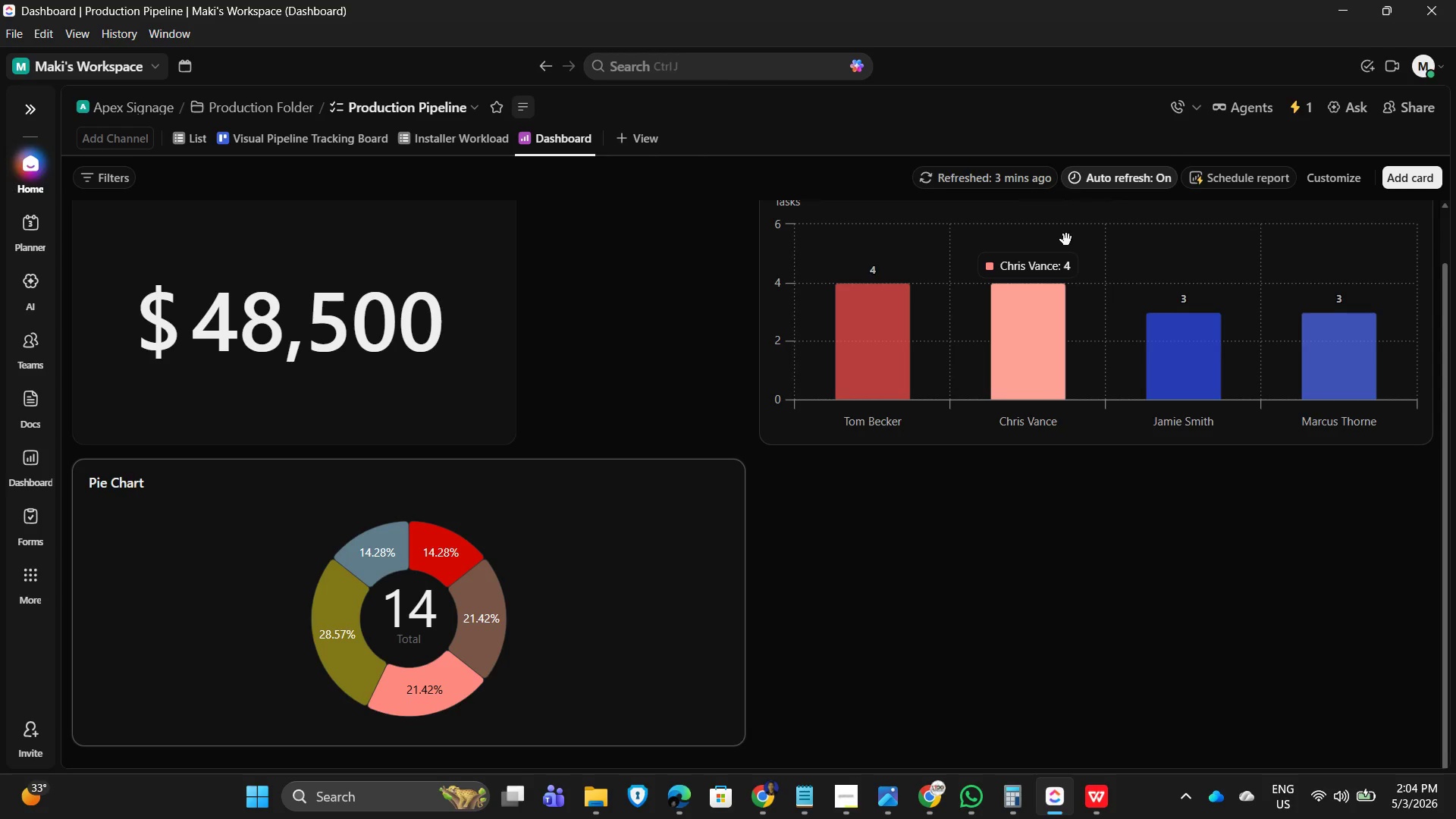 
mouse_move([948, 183])
 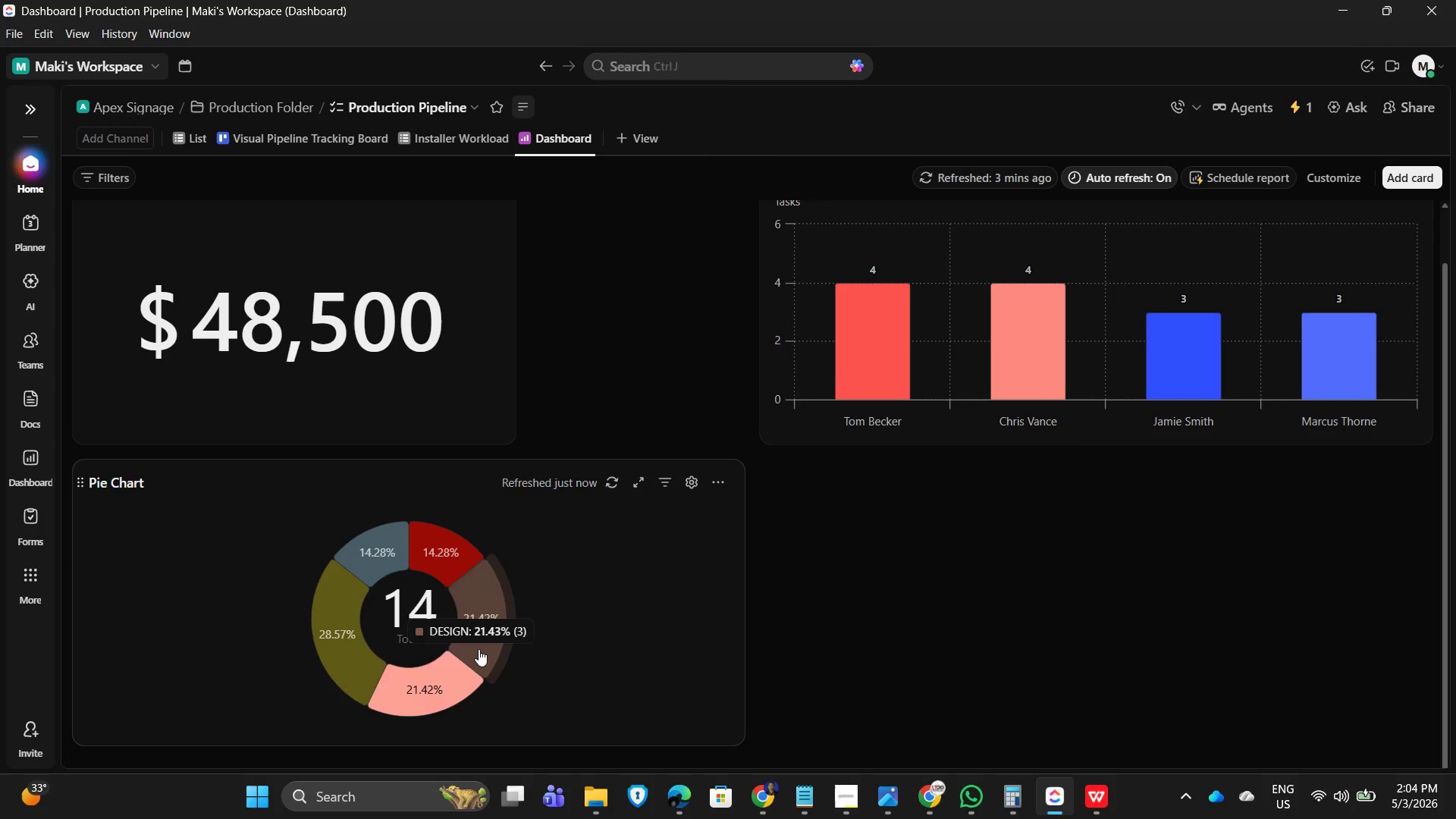 
wait(6.6)
 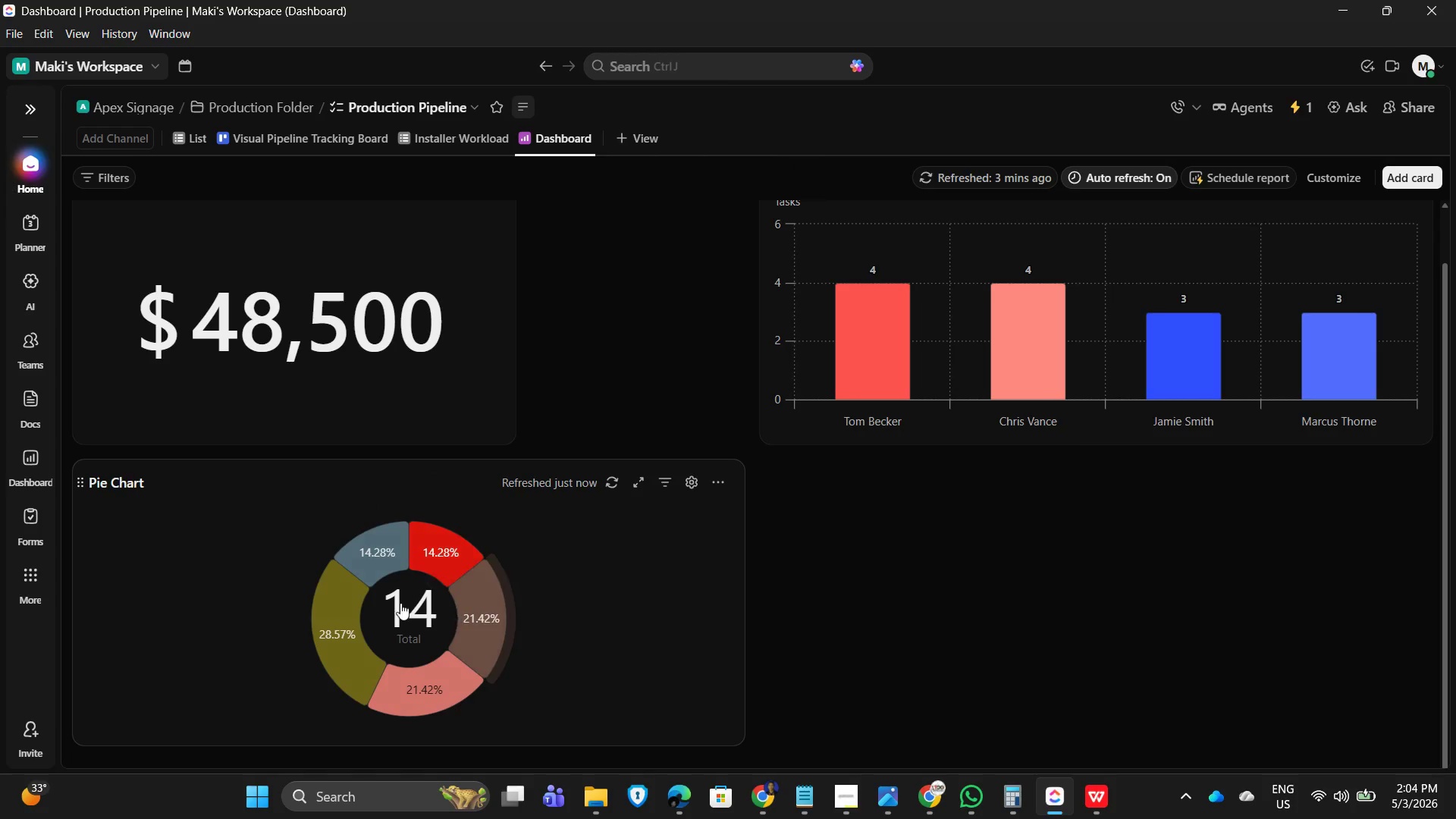 
key(Alt+AltLeft)
 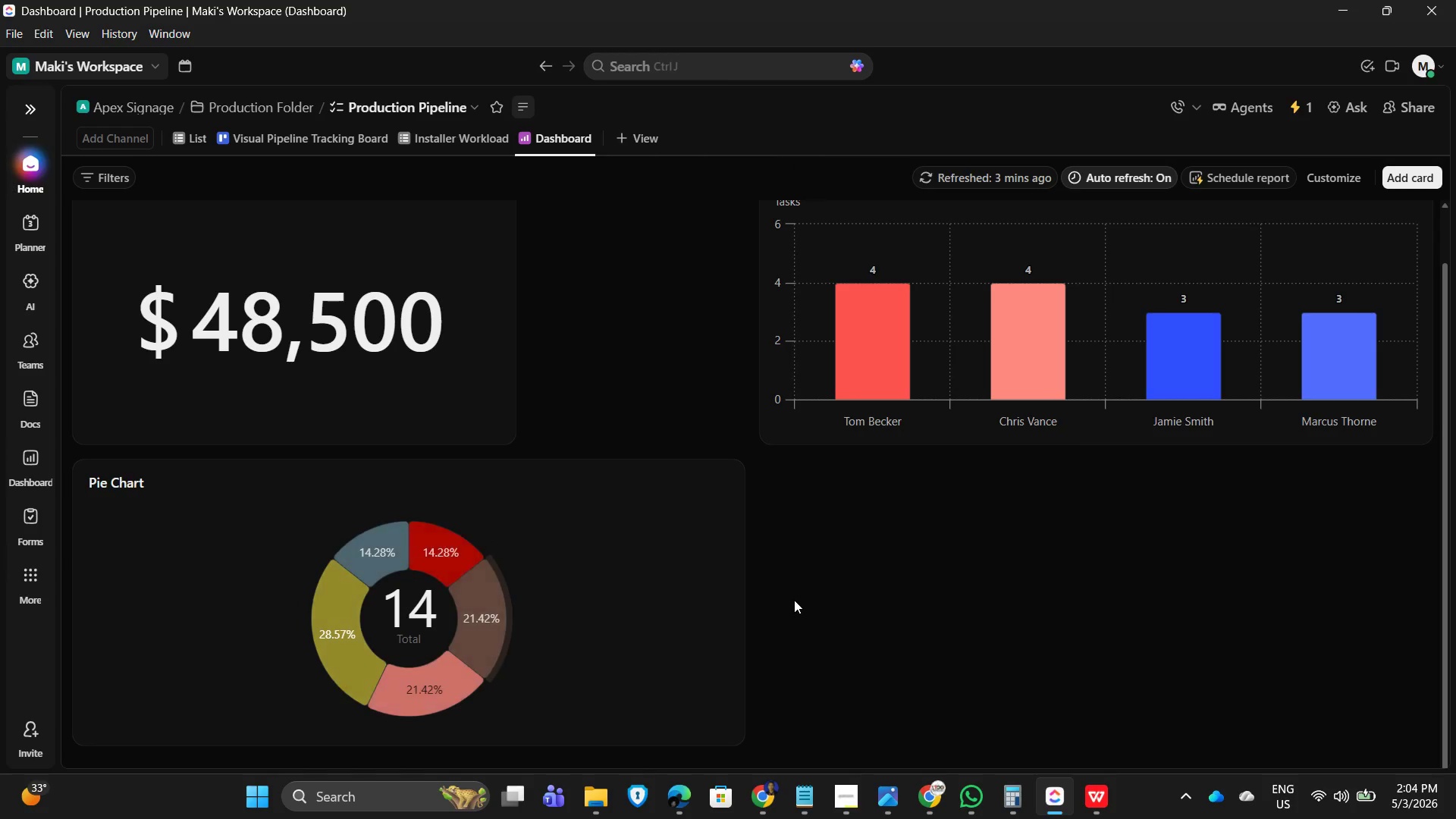 
key(Alt+Tab)